 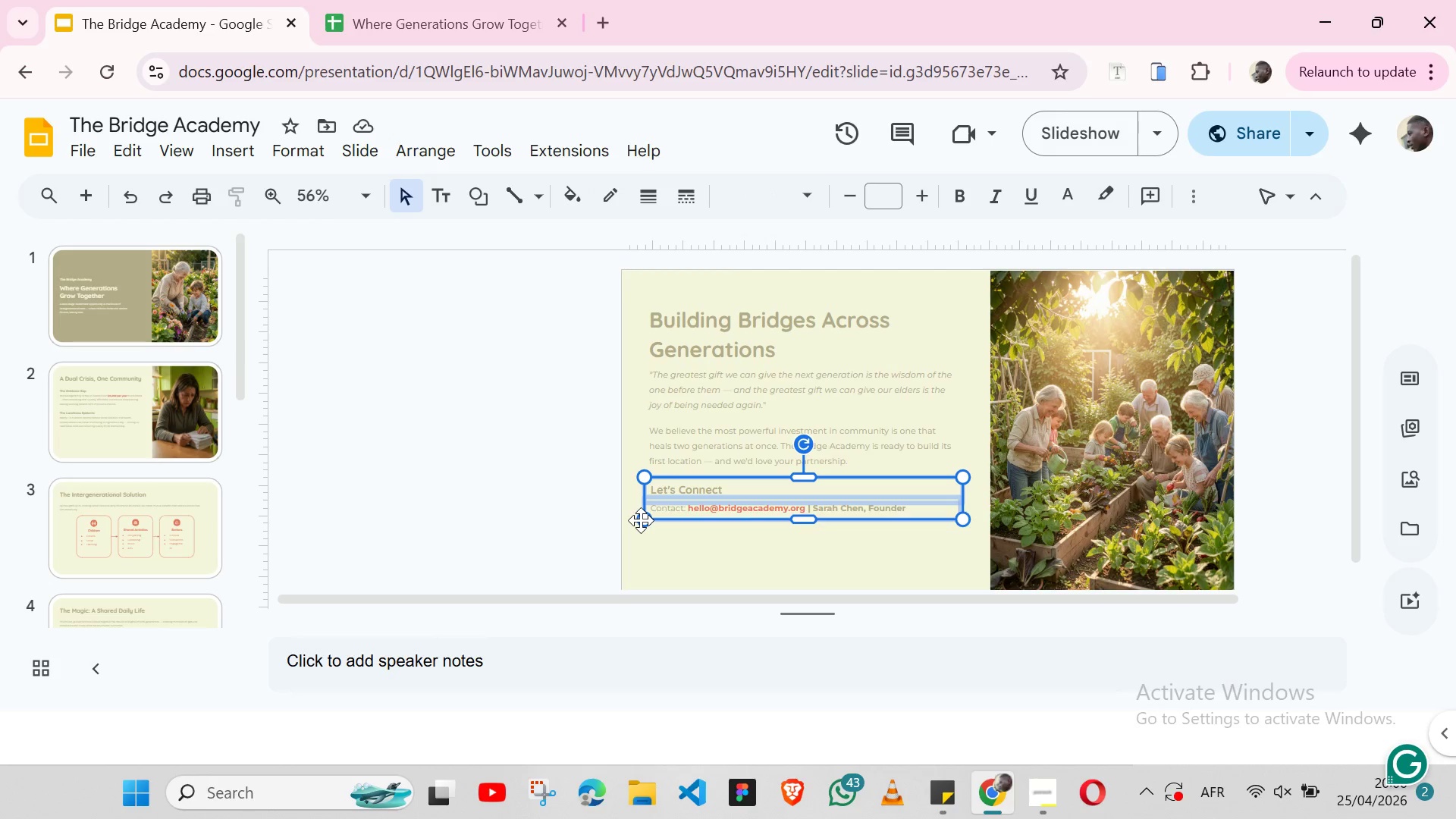 
hold_key(key=ShiftLeft, duration=1.51)
left_click([658, 462])
 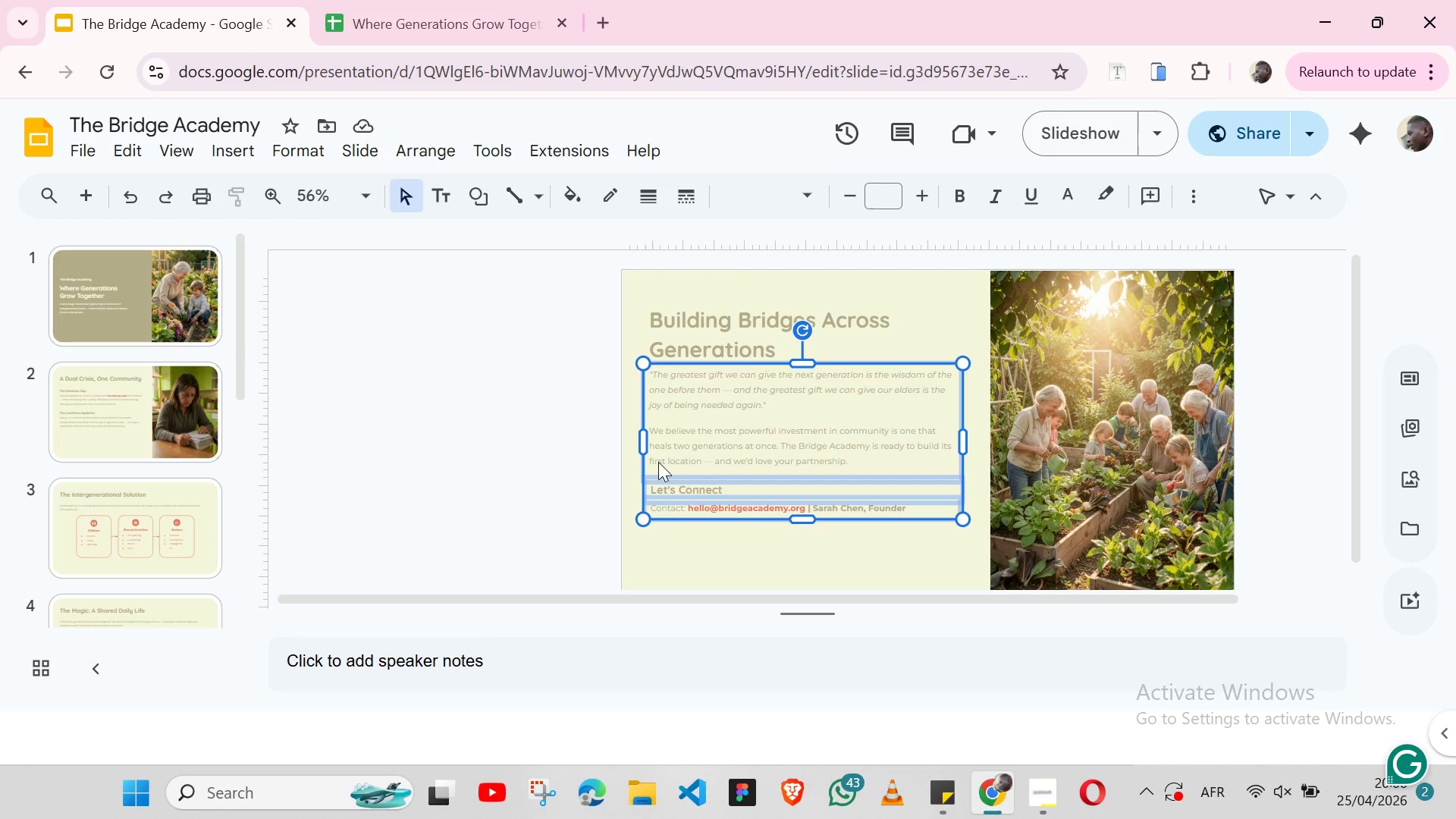 
key(Shift+ShiftLeft)
 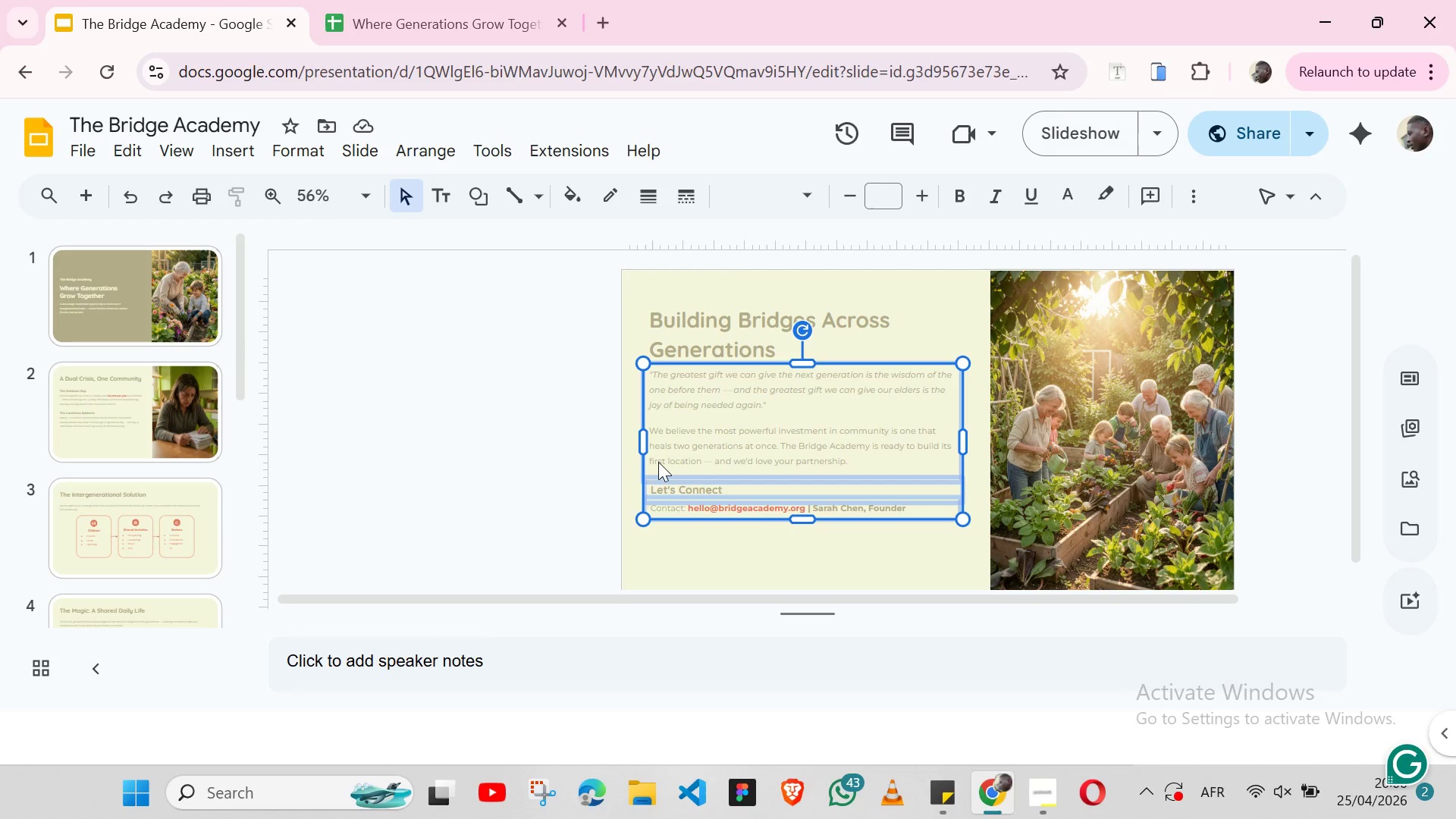 
key(Shift+ShiftLeft)
 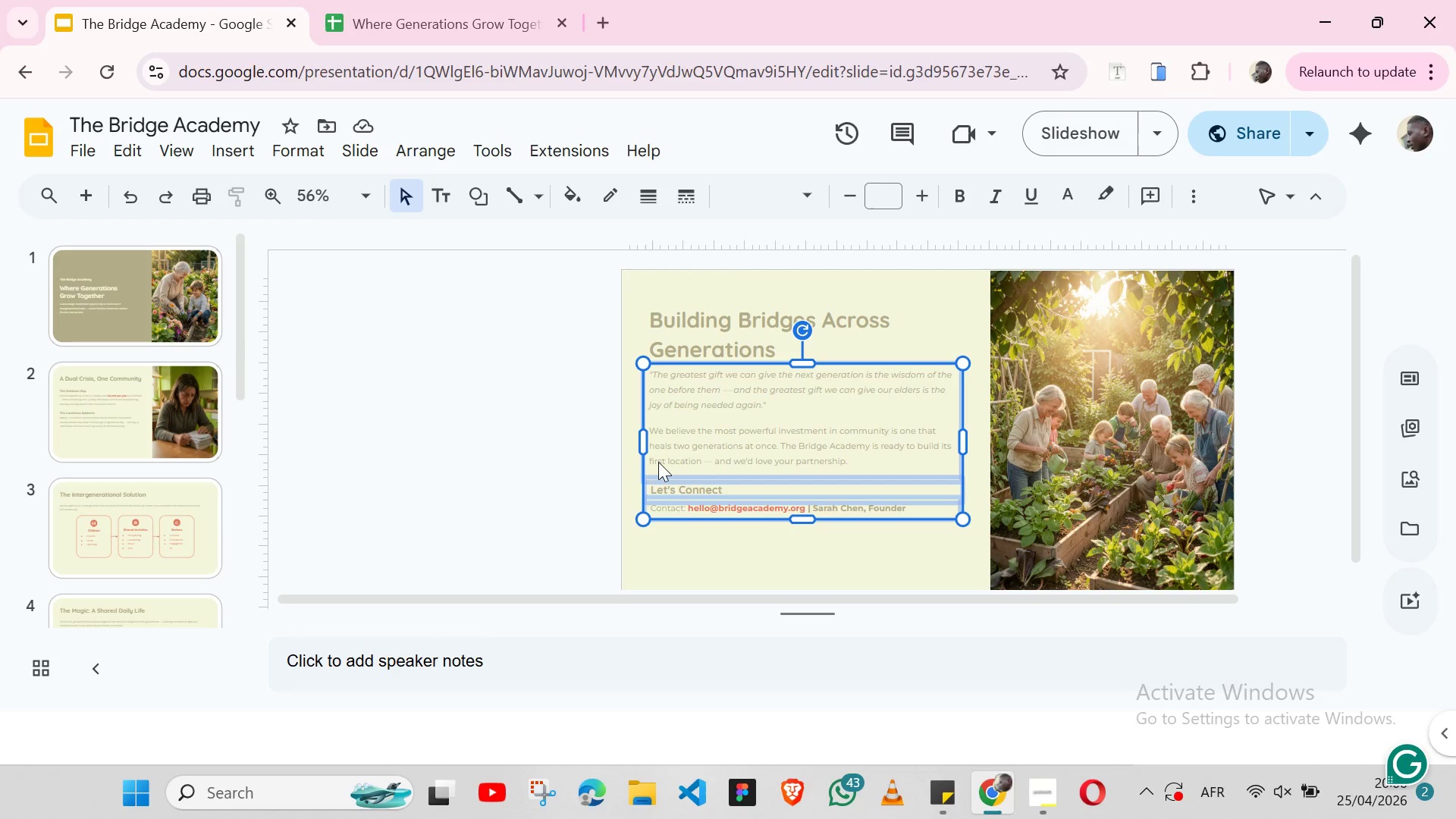 
key(Shift+ShiftLeft)
 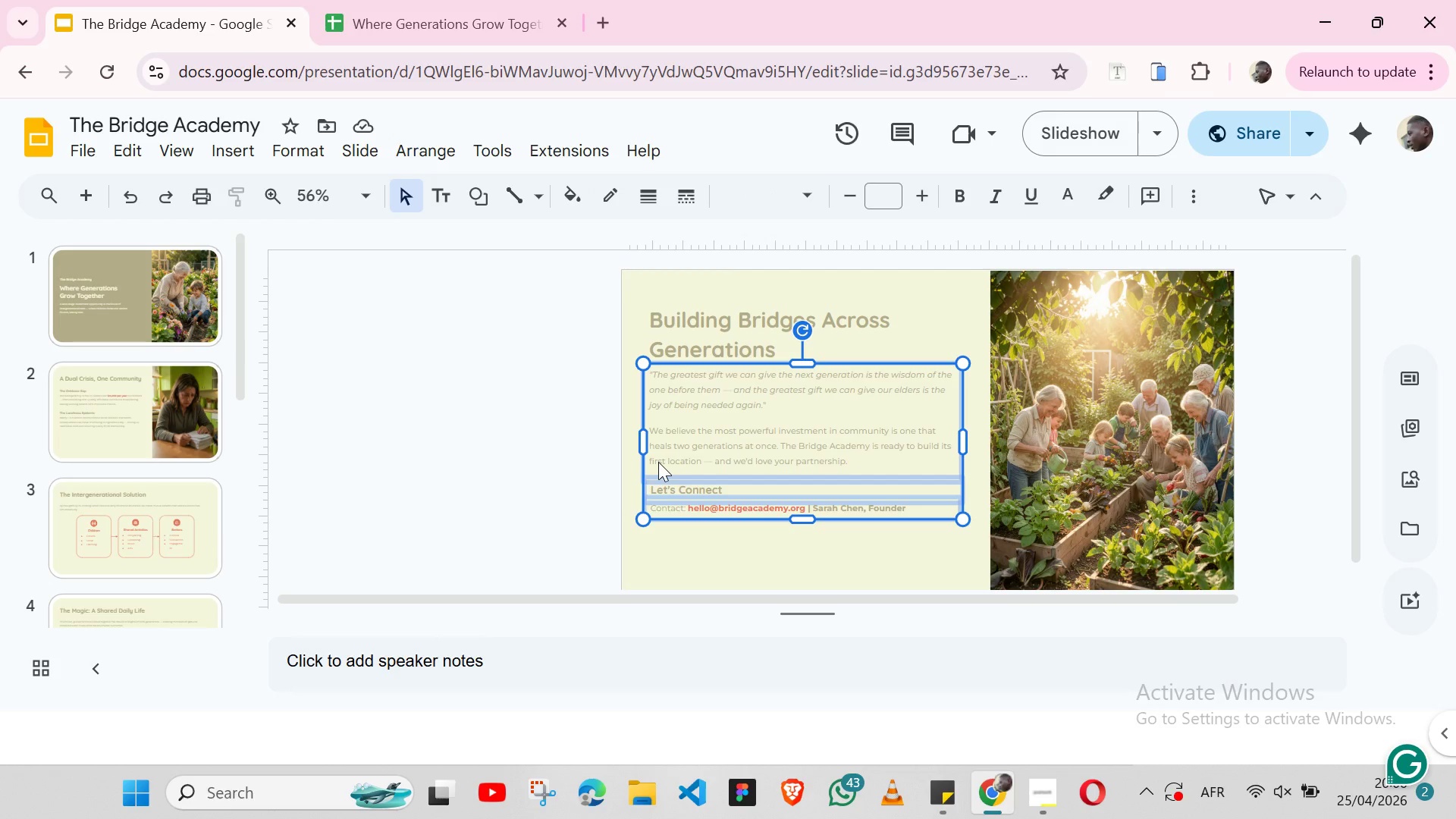 
key(Shift+ShiftLeft)
 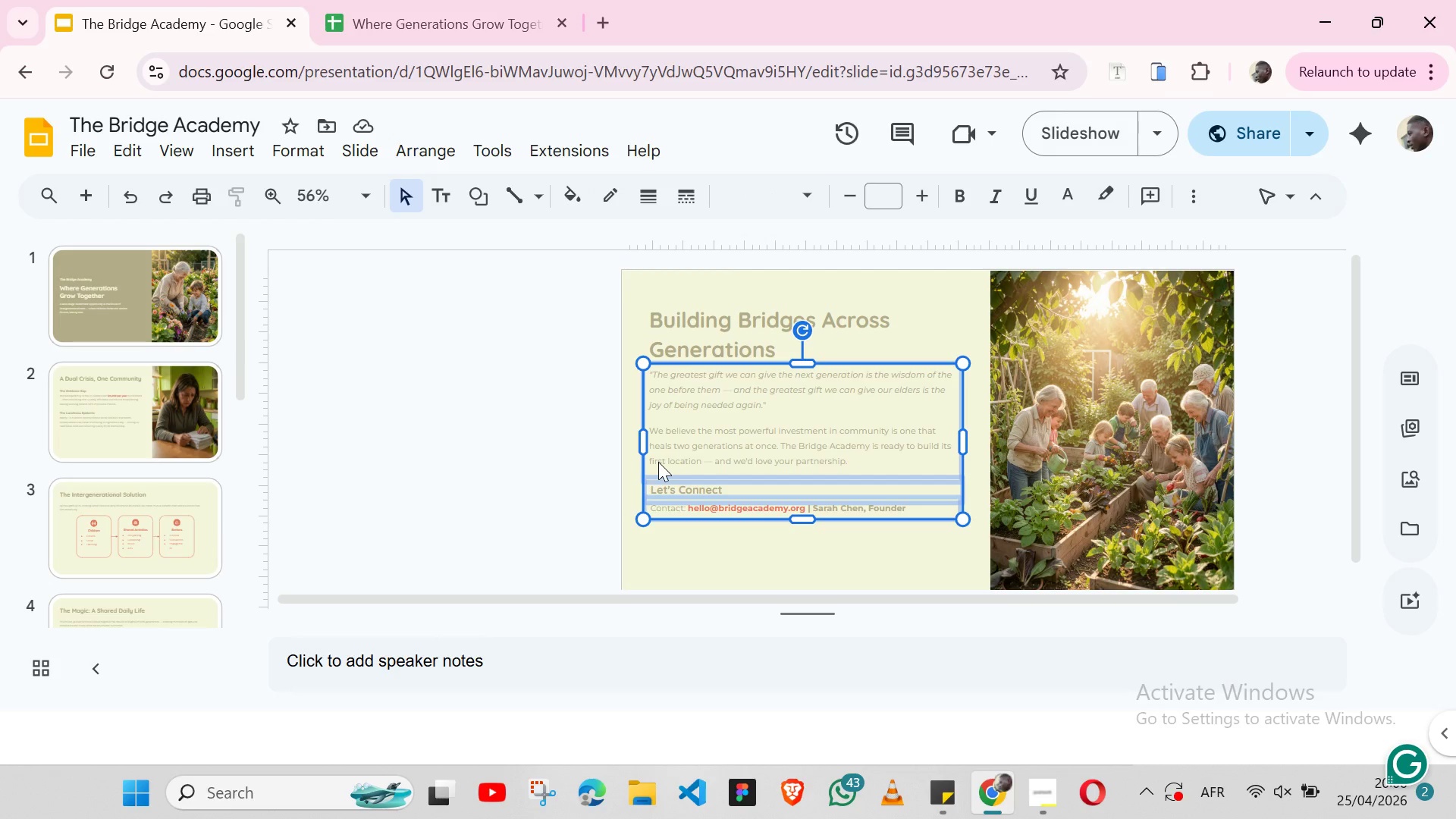 
key(Shift+ShiftLeft)
 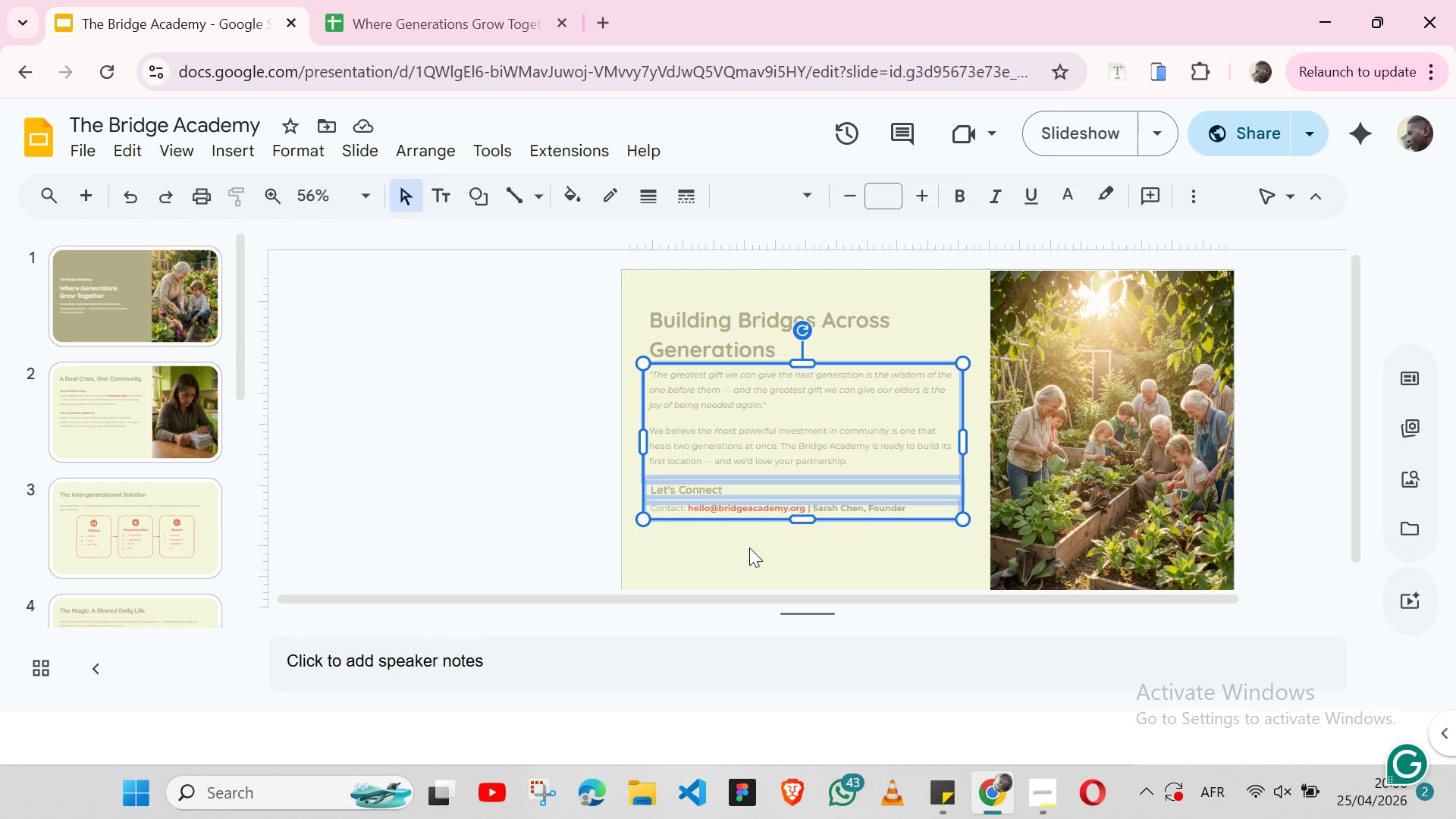 
left_click([749, 548])
 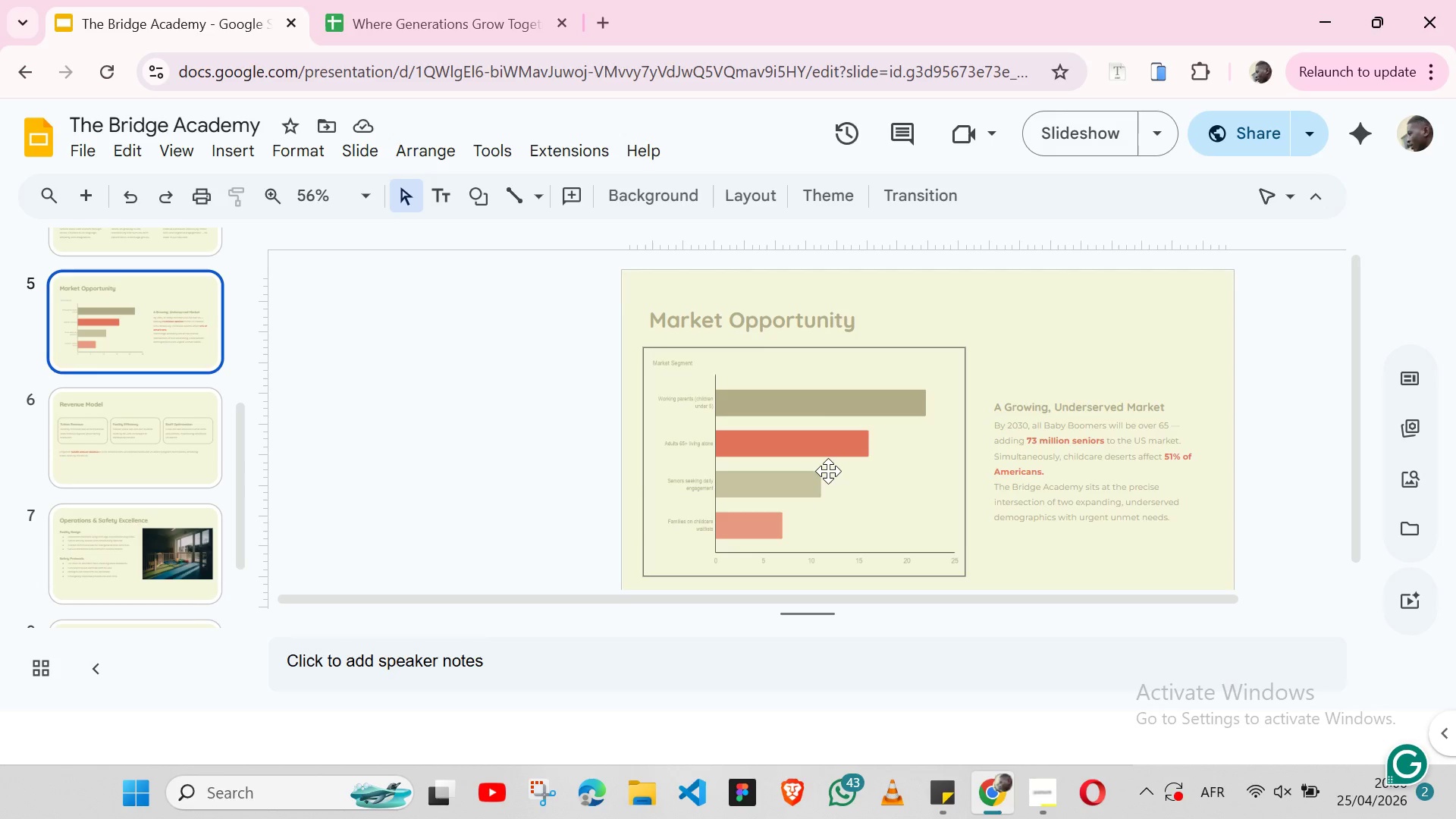 
wait(17.08)
 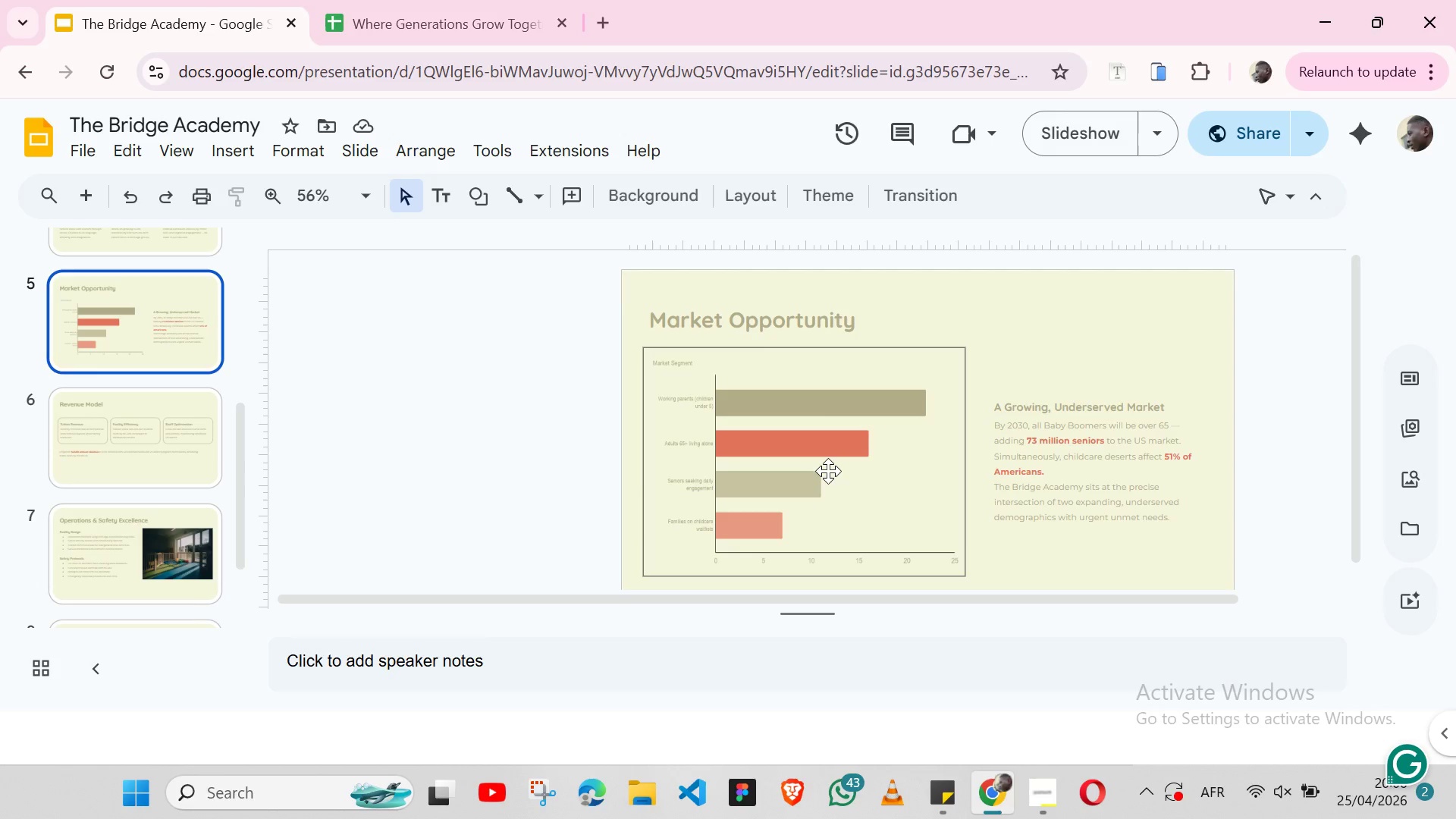 
key(ArrowUp)
 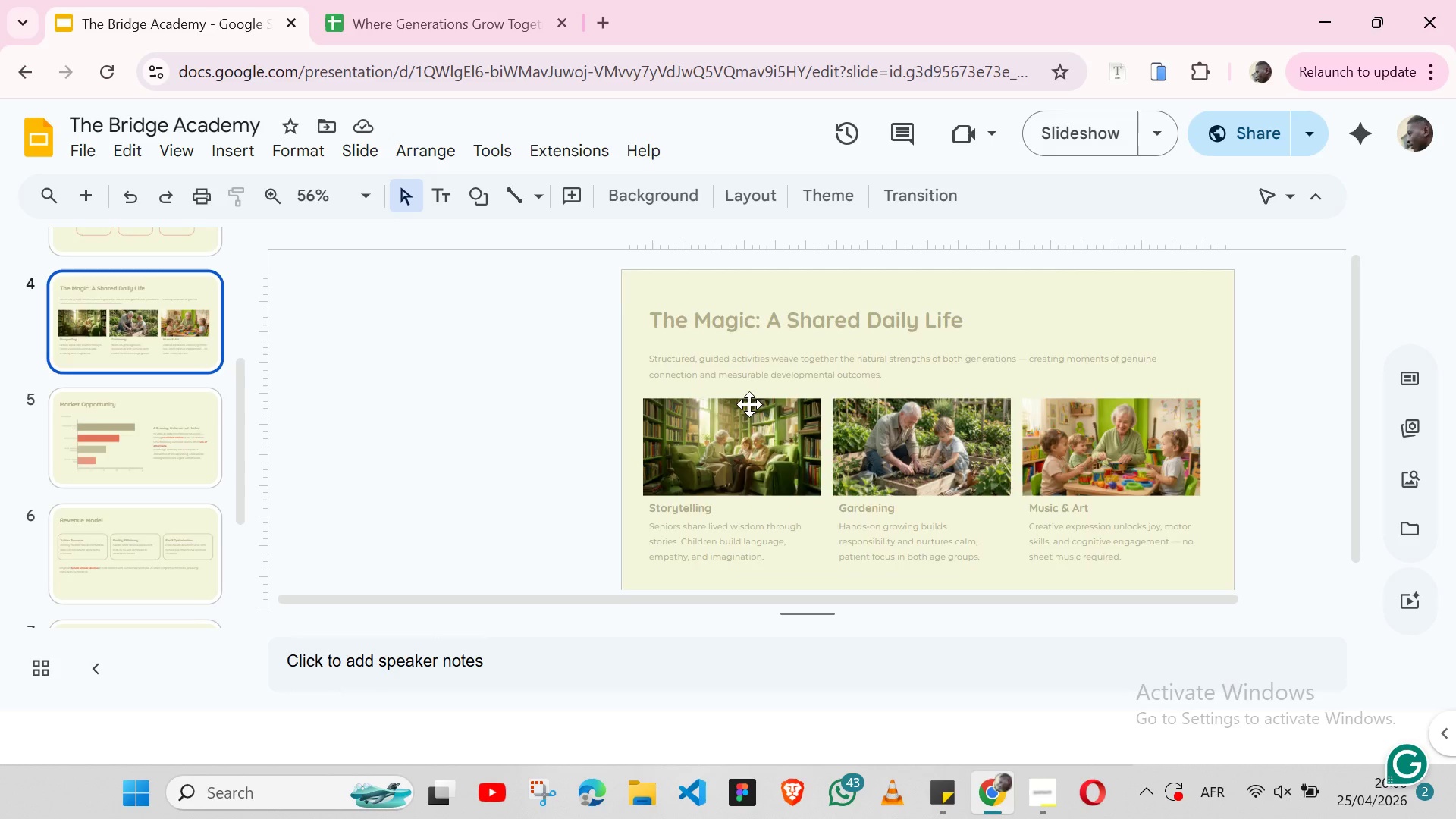 
key(ArrowUp)
 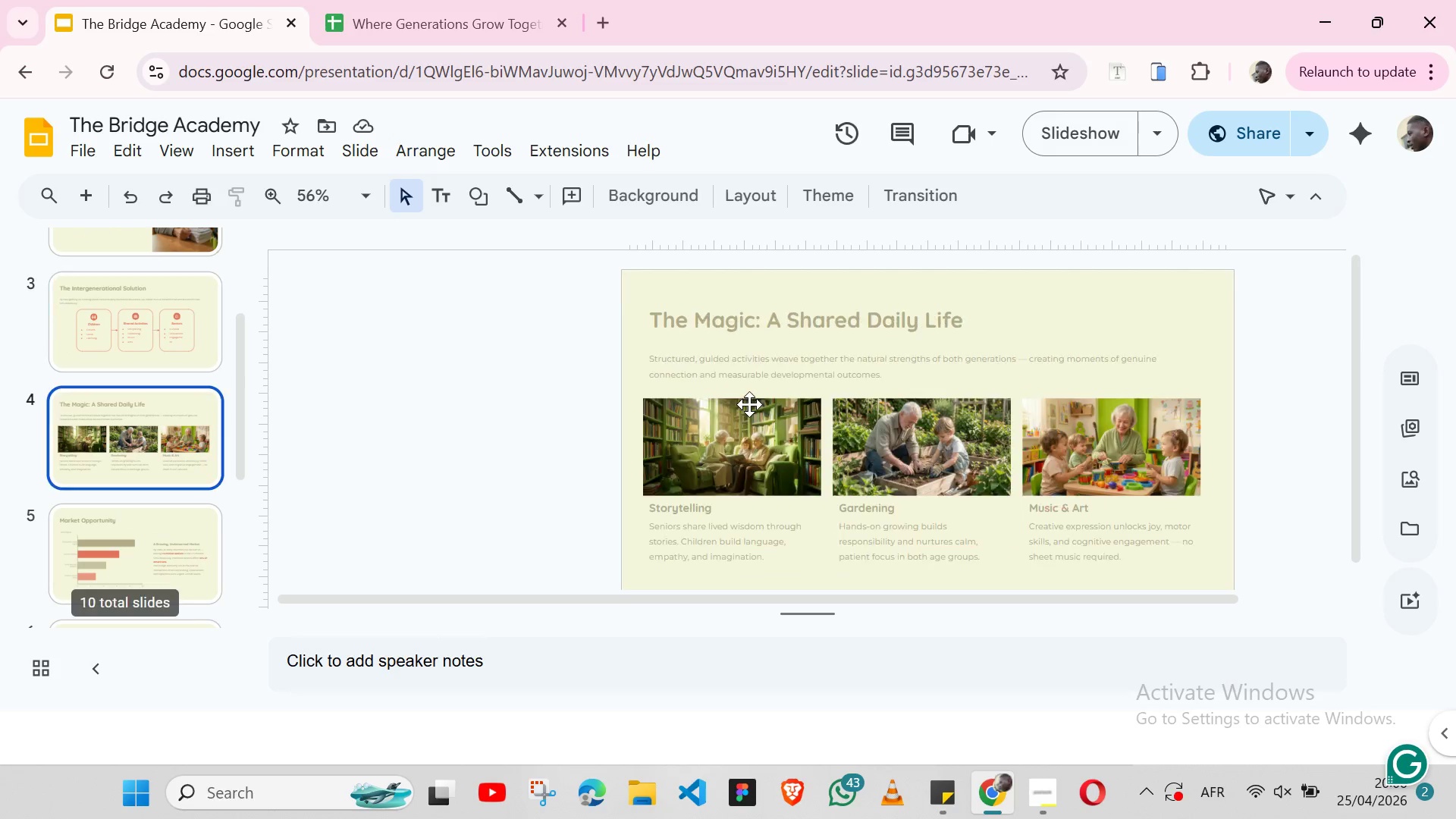 
key(ArrowDown)
 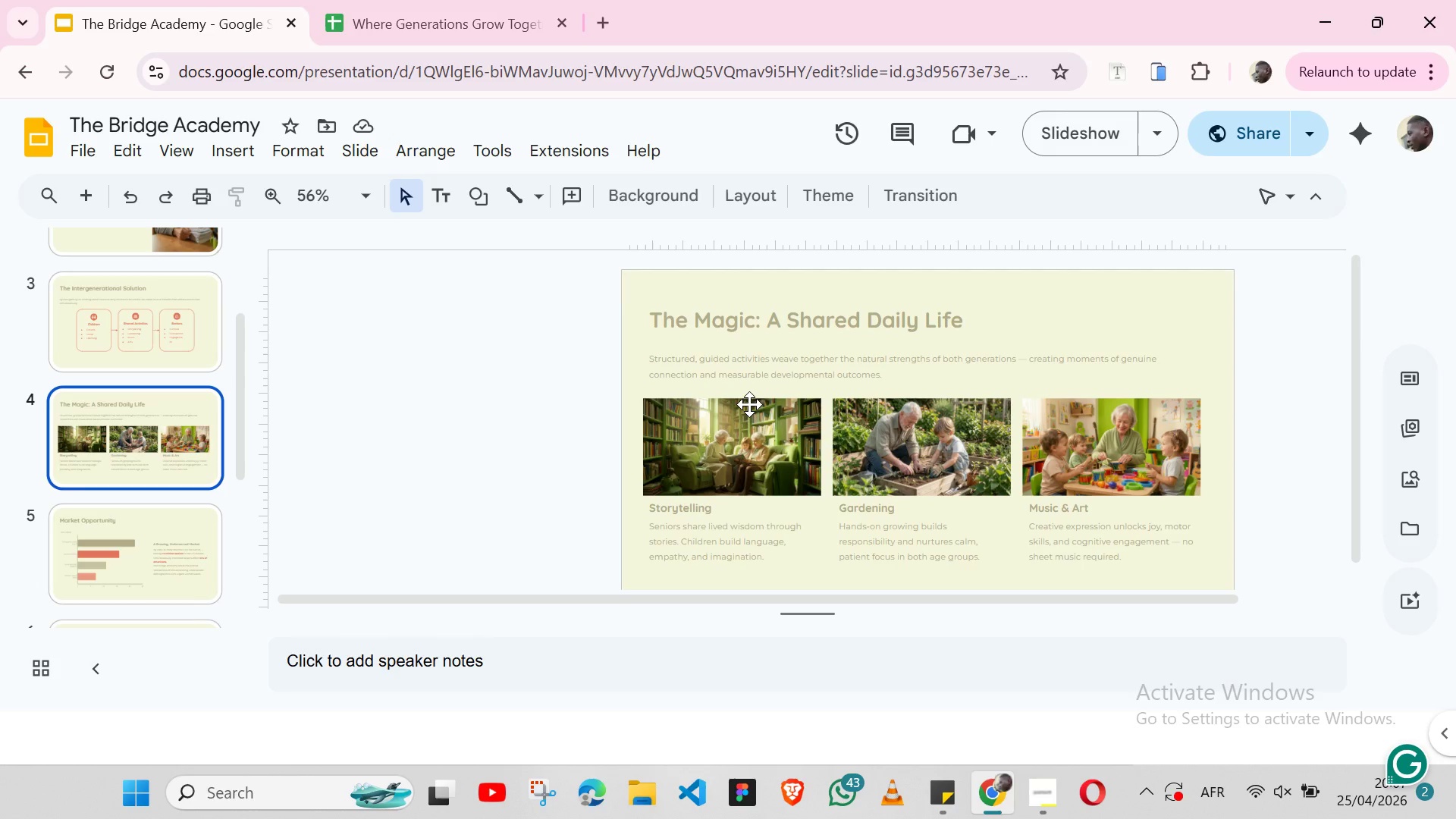 
wait(5.11)
 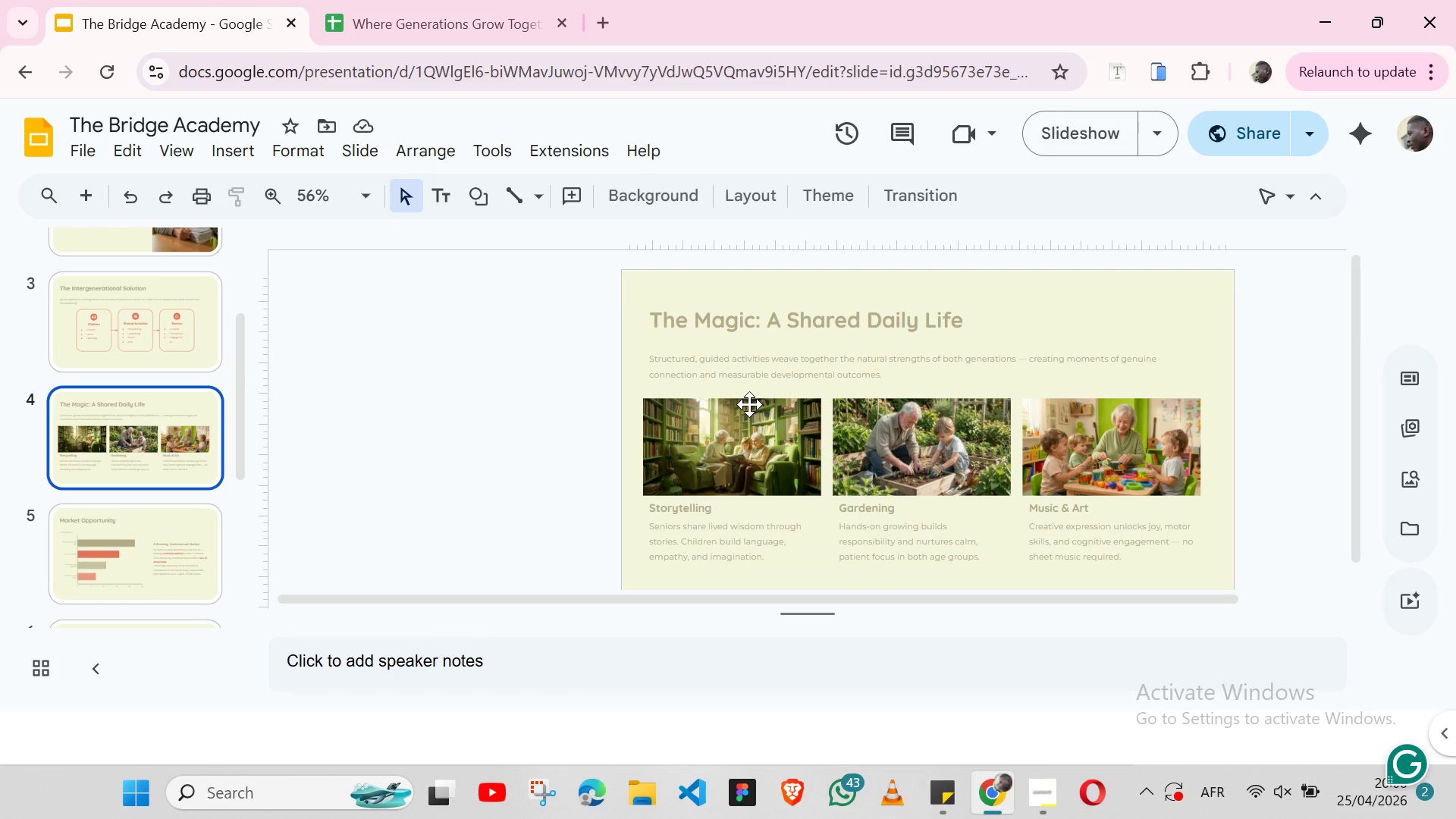 
key(ArrowUp)
 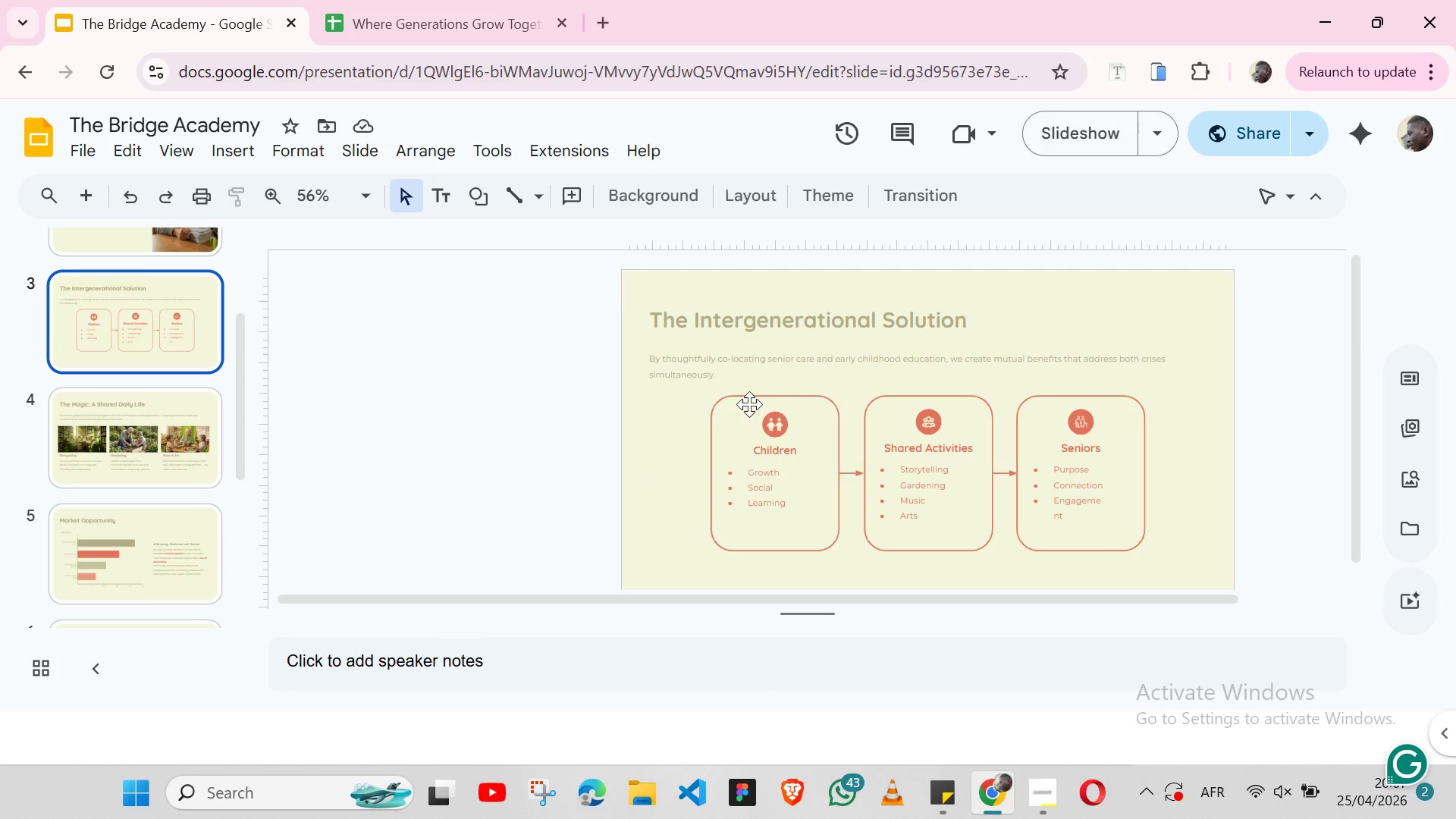 
key(ArrowUp)
 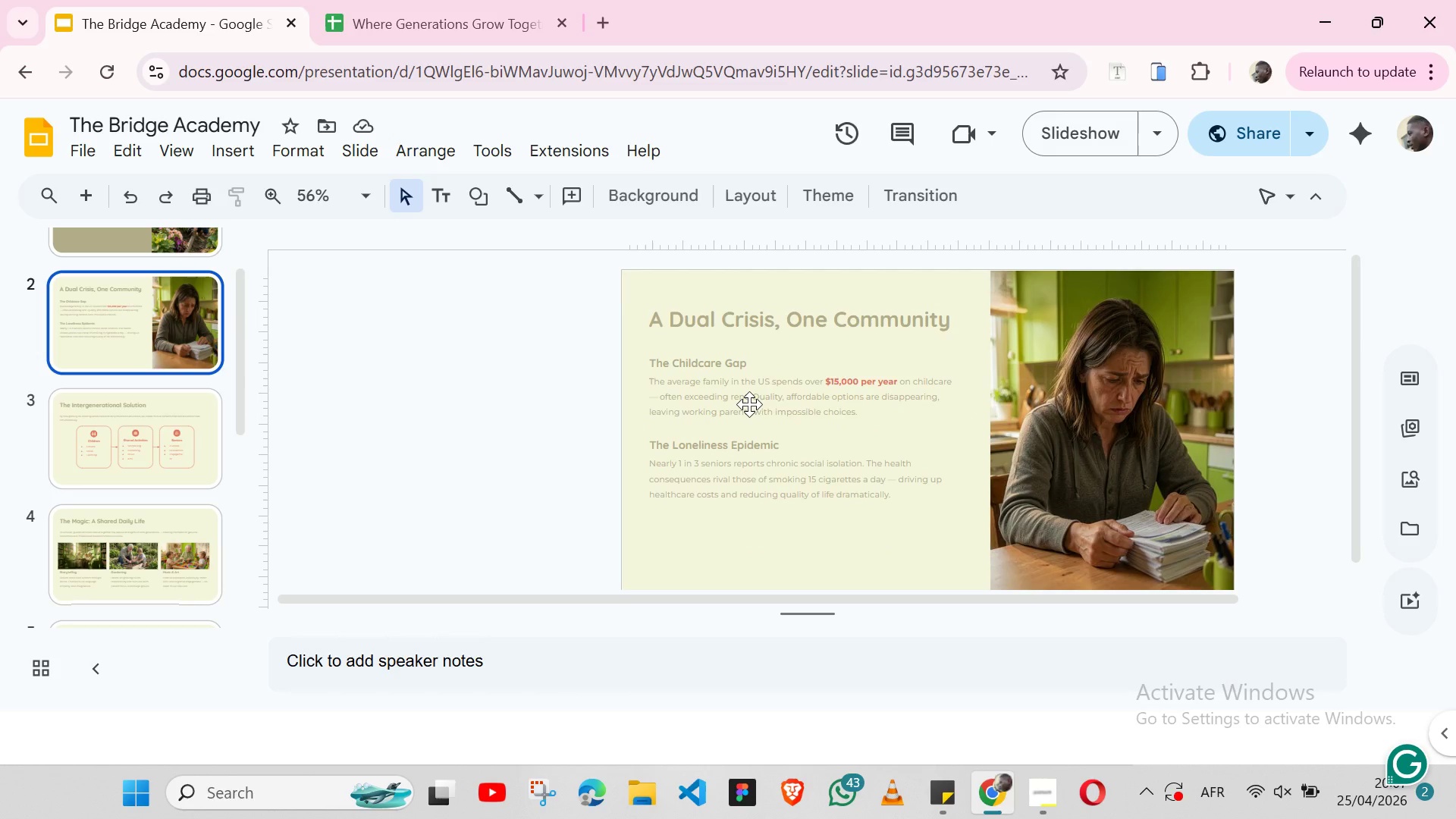 
key(ArrowUp)
 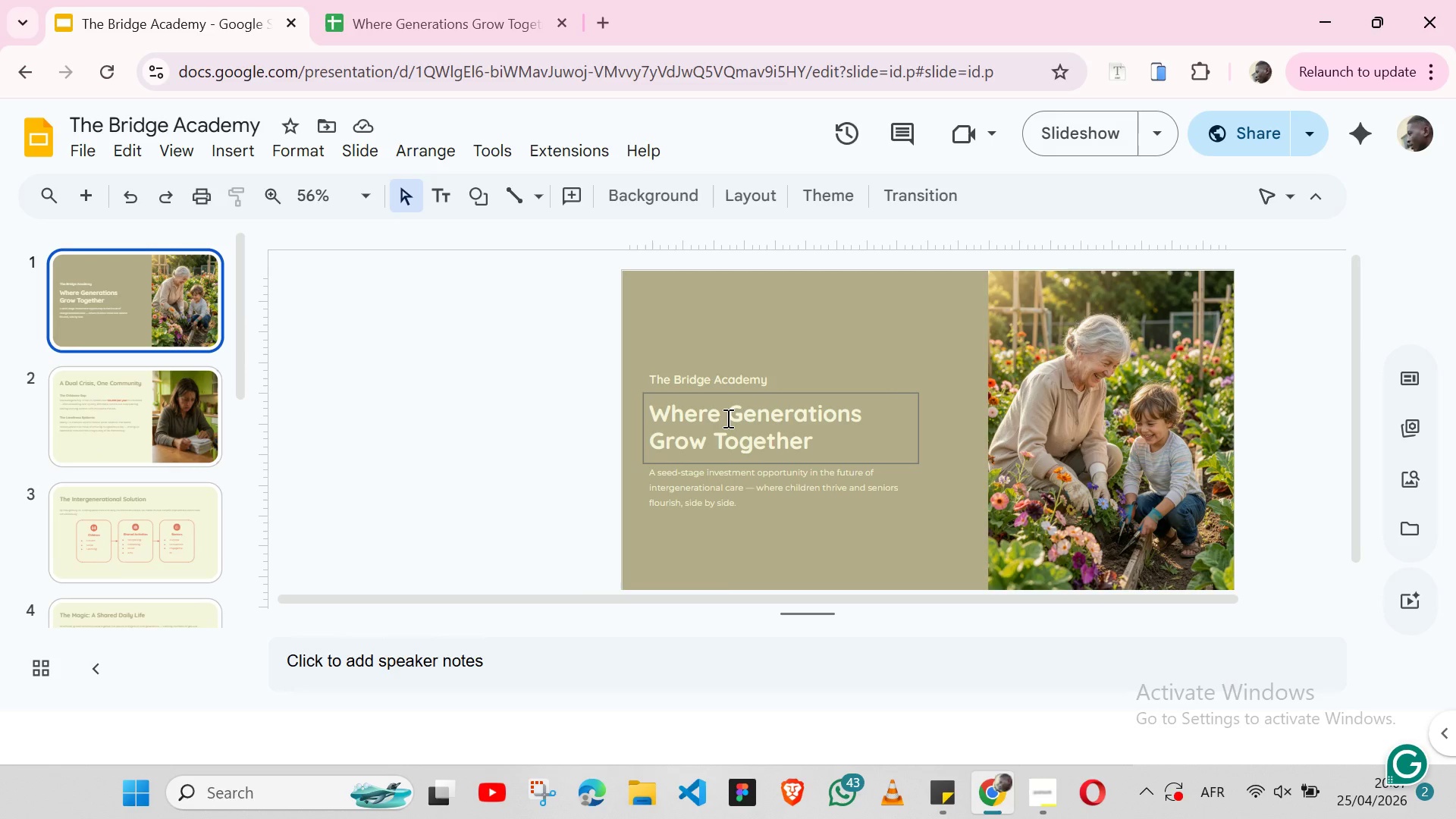 
double_click([726, 418])
 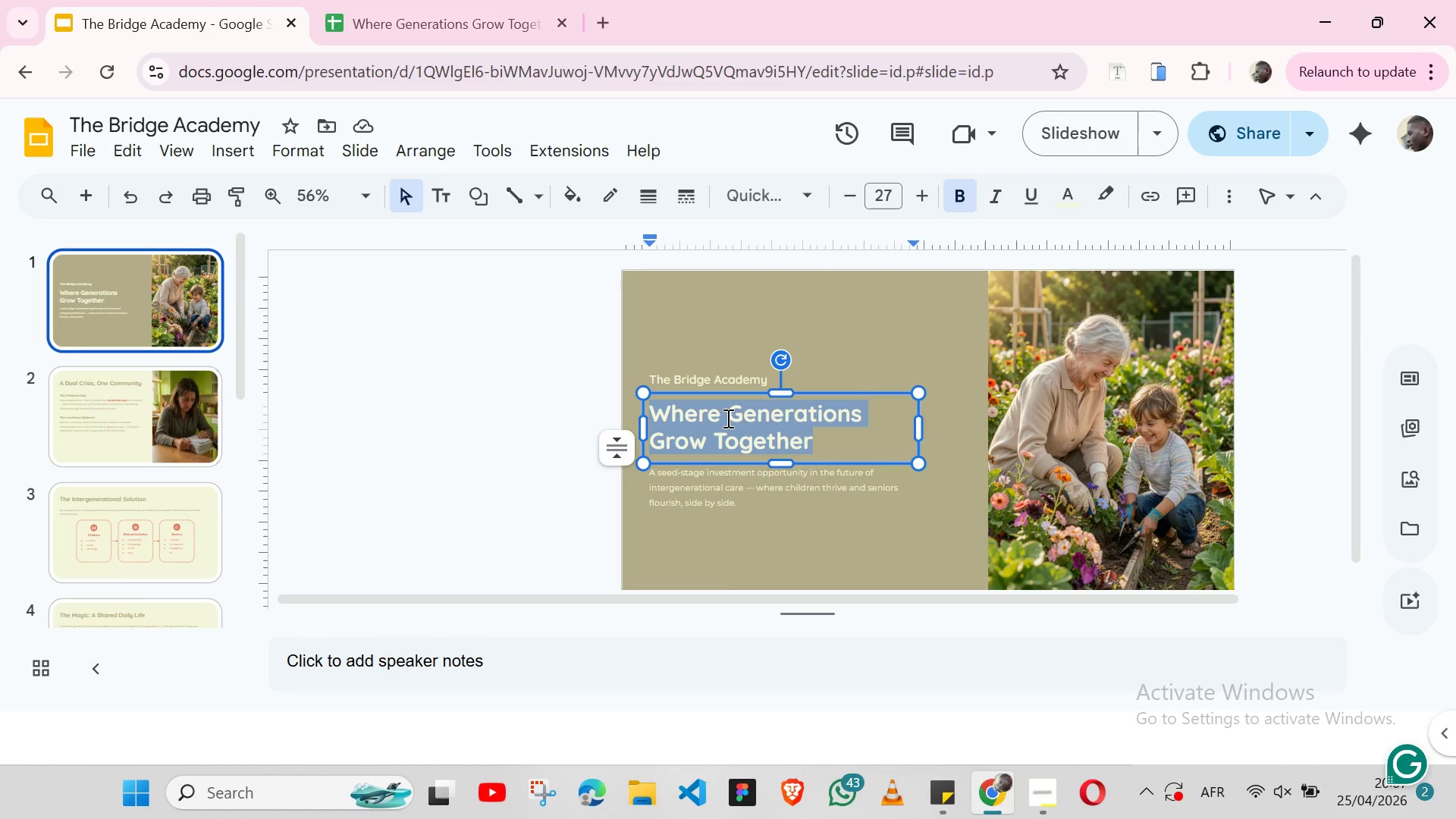 
triple_click([726, 418])
 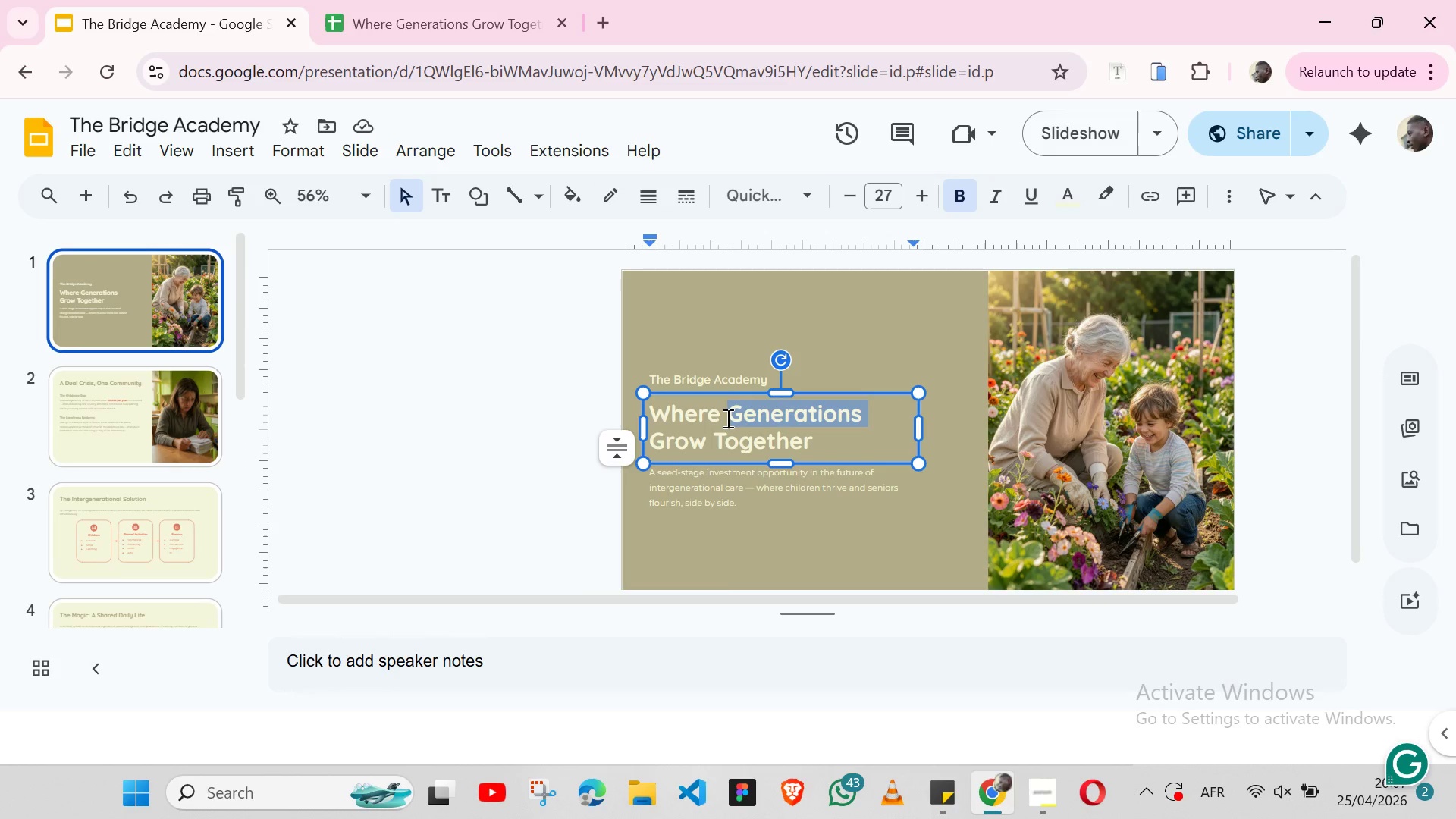 
triple_click([726, 418])
 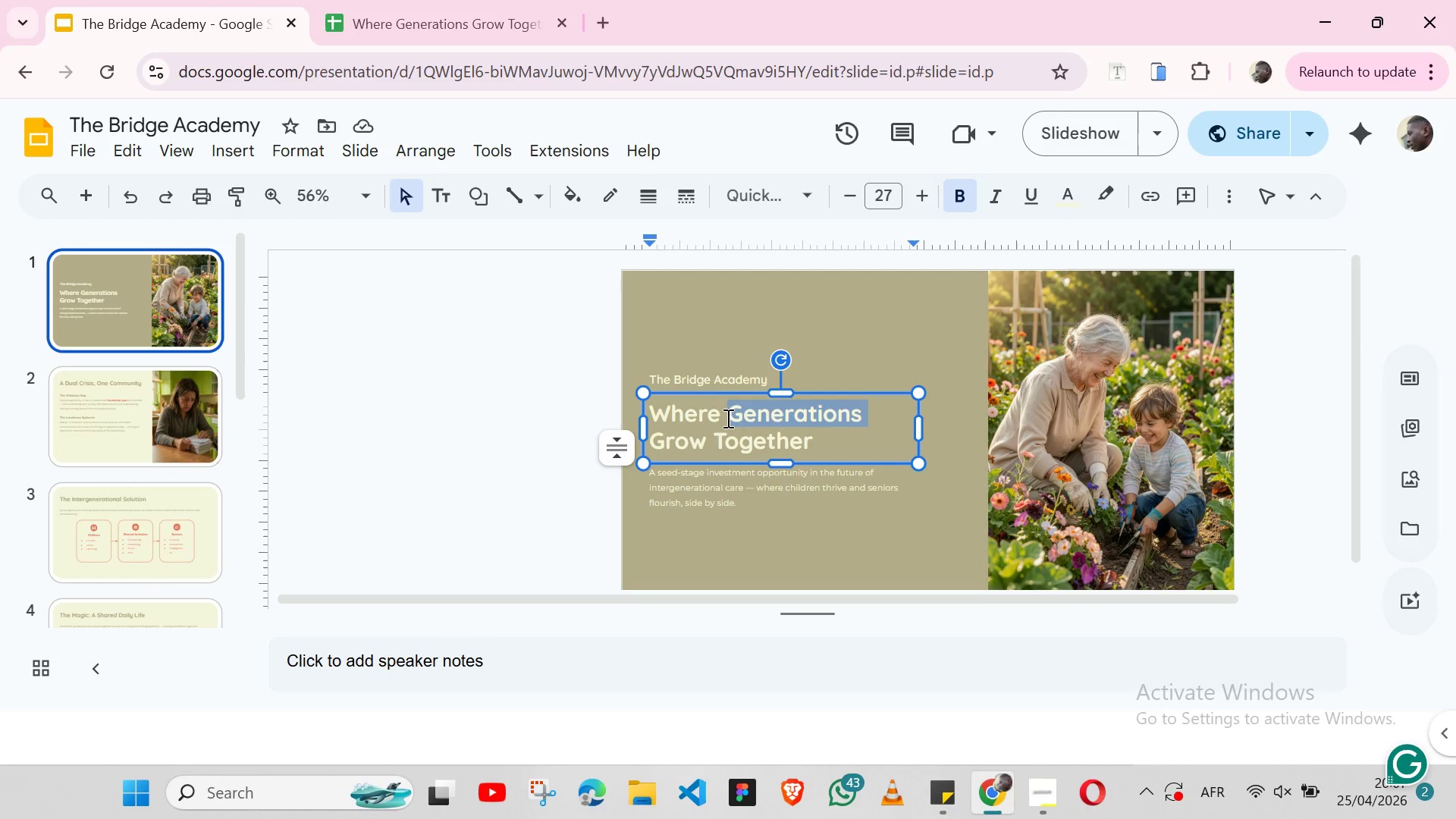 
double_click([726, 418])
 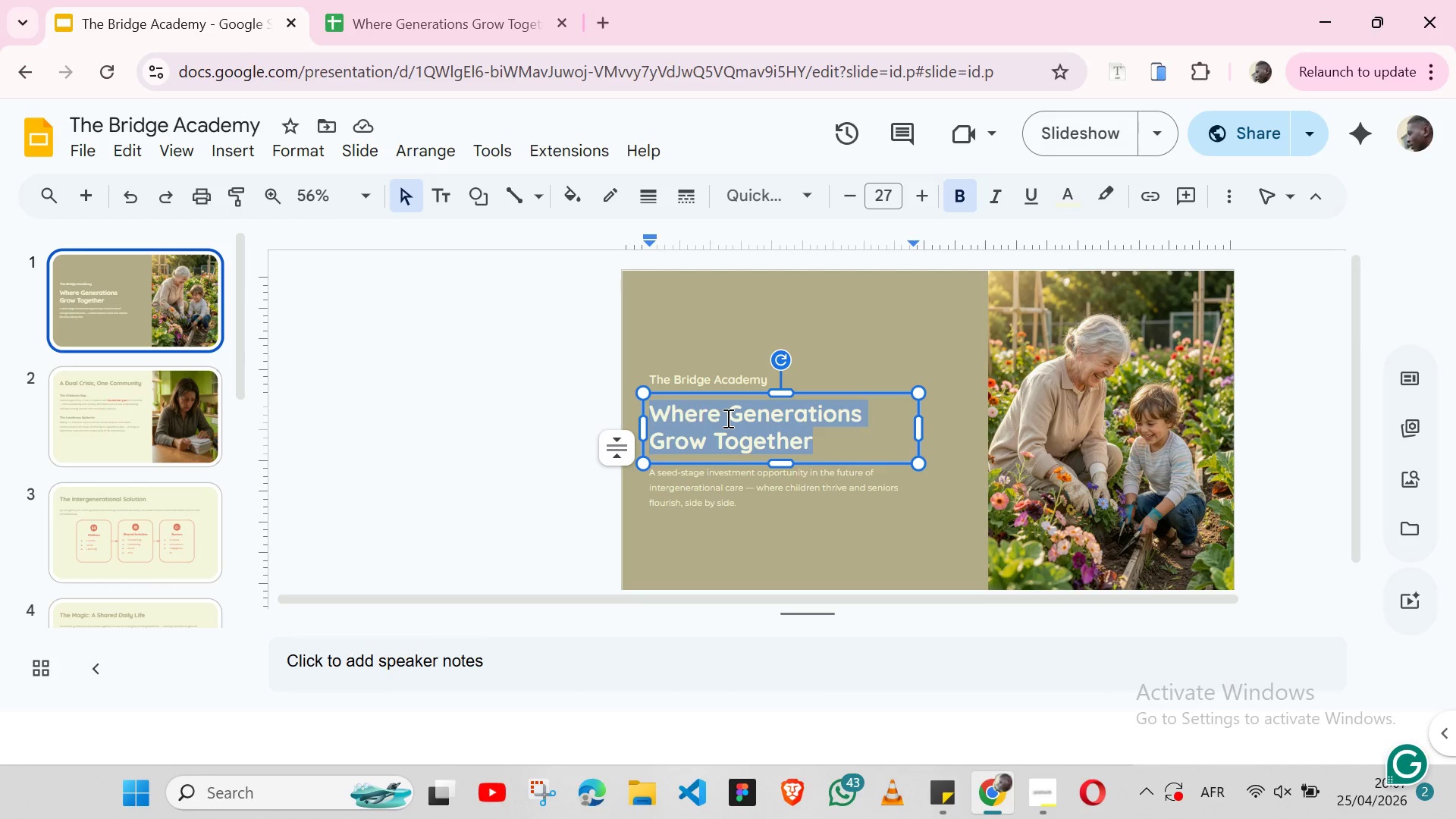 
triple_click([726, 418])
 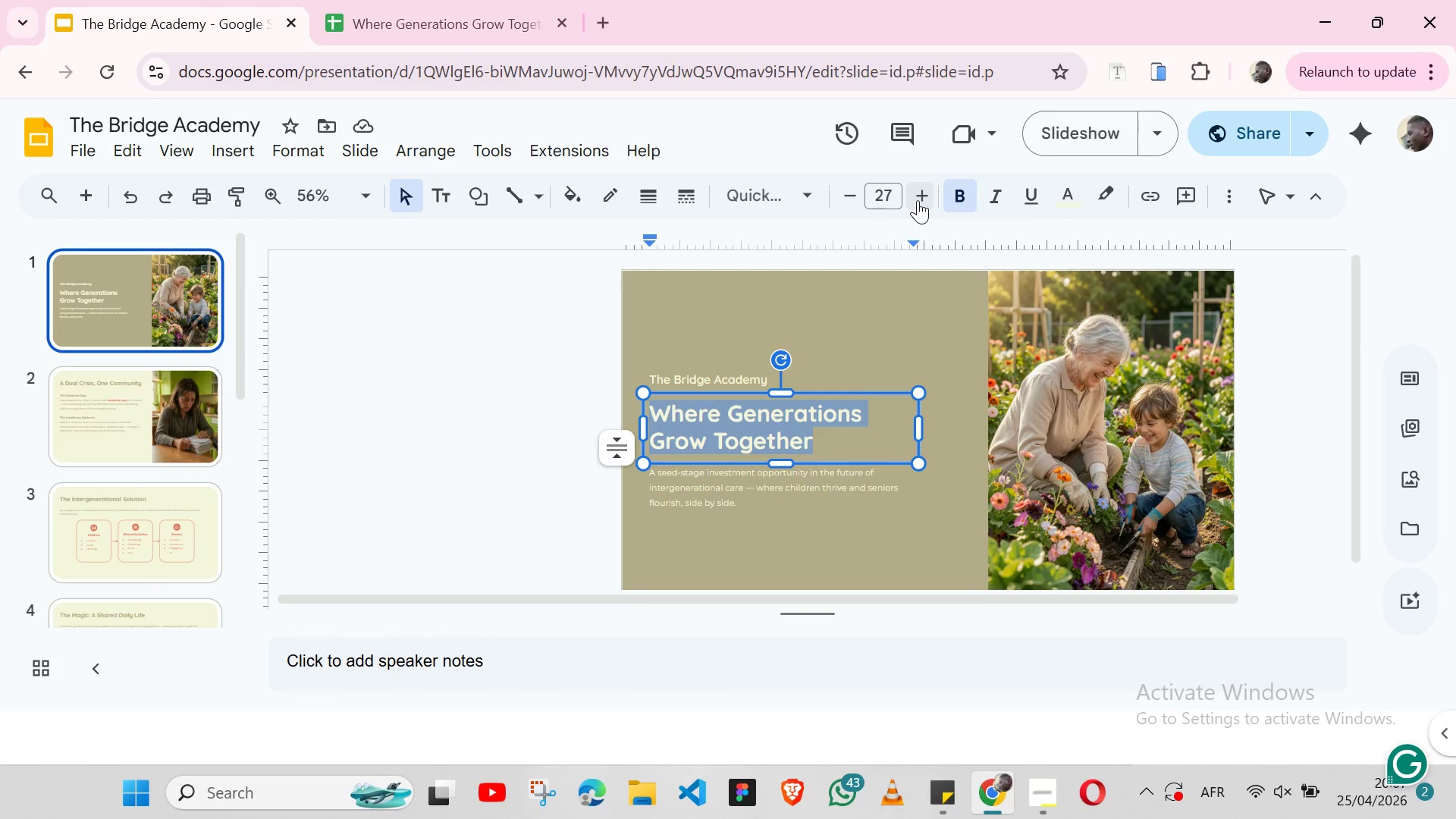 
left_click([918, 200])
 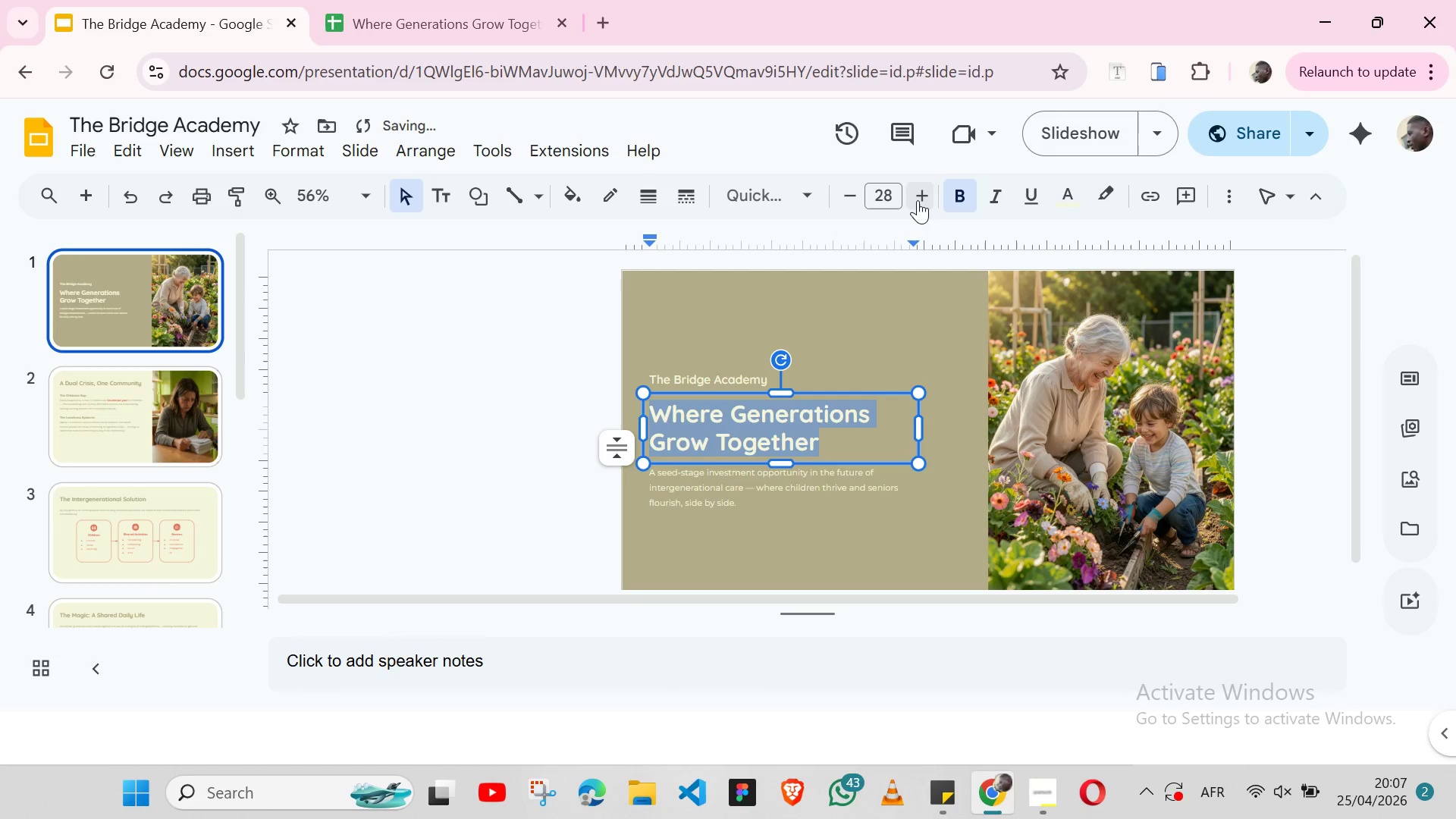 
left_click([918, 200])
 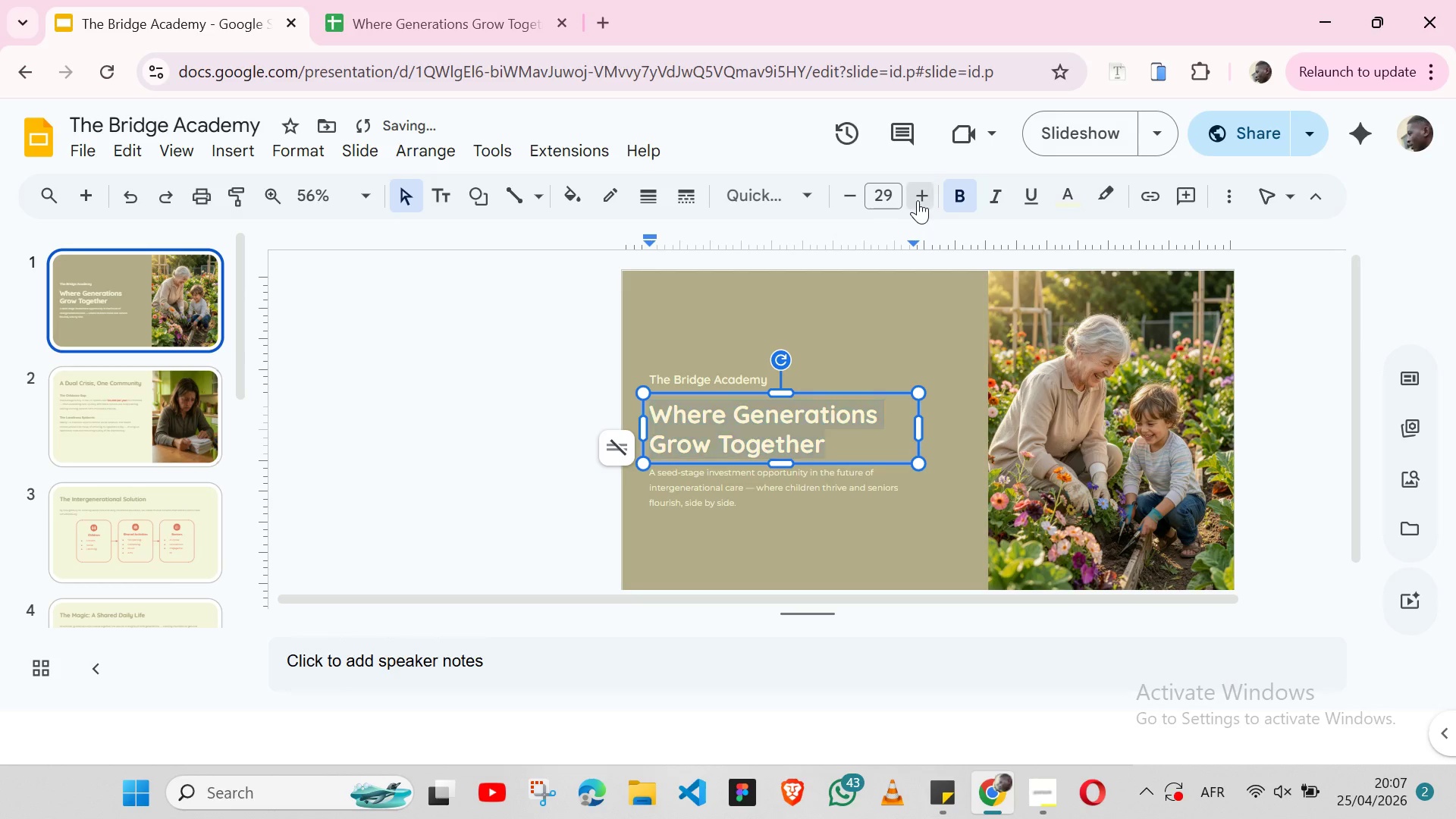 
left_click([918, 200])
 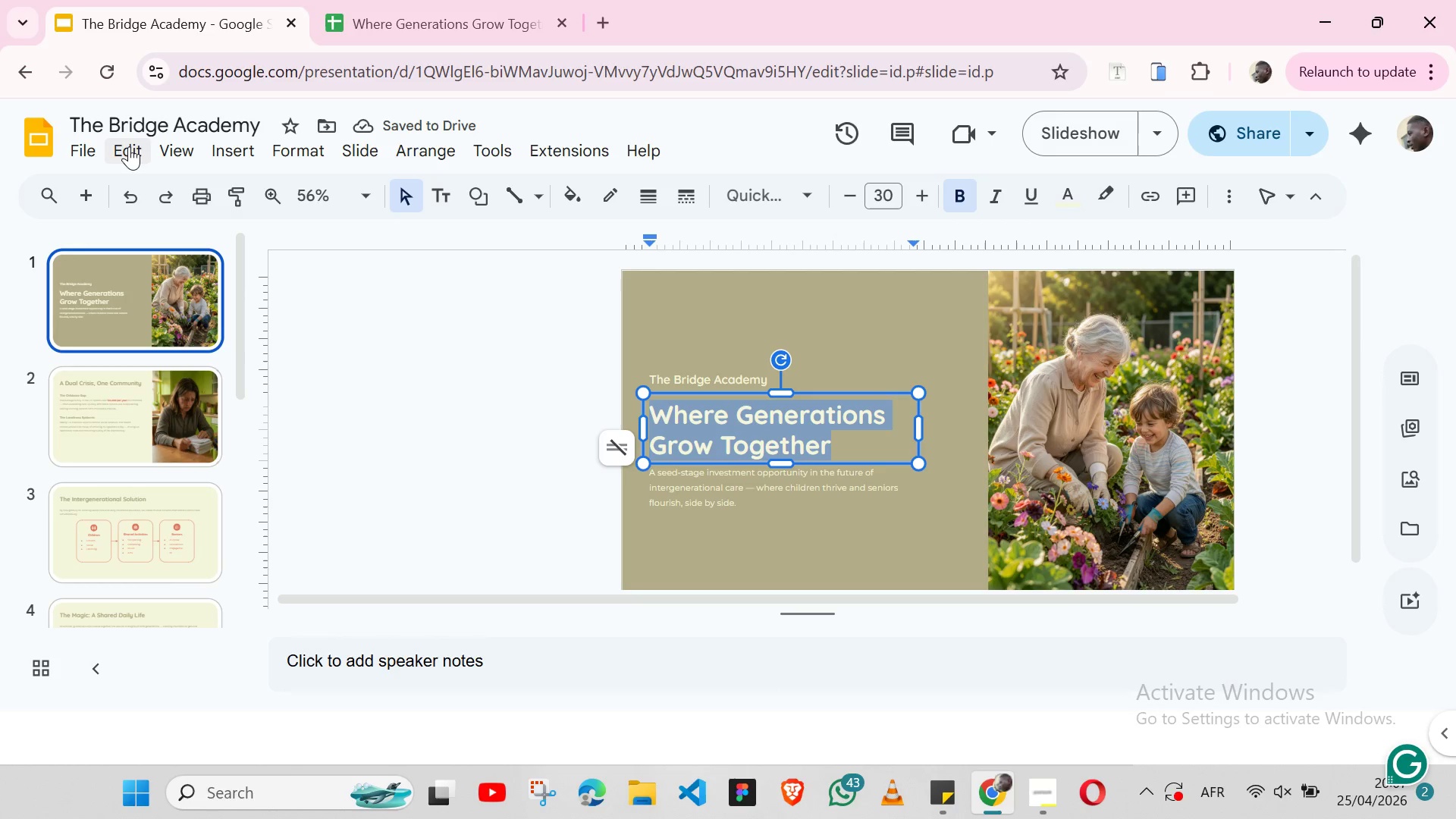 
left_click([162, 149])
 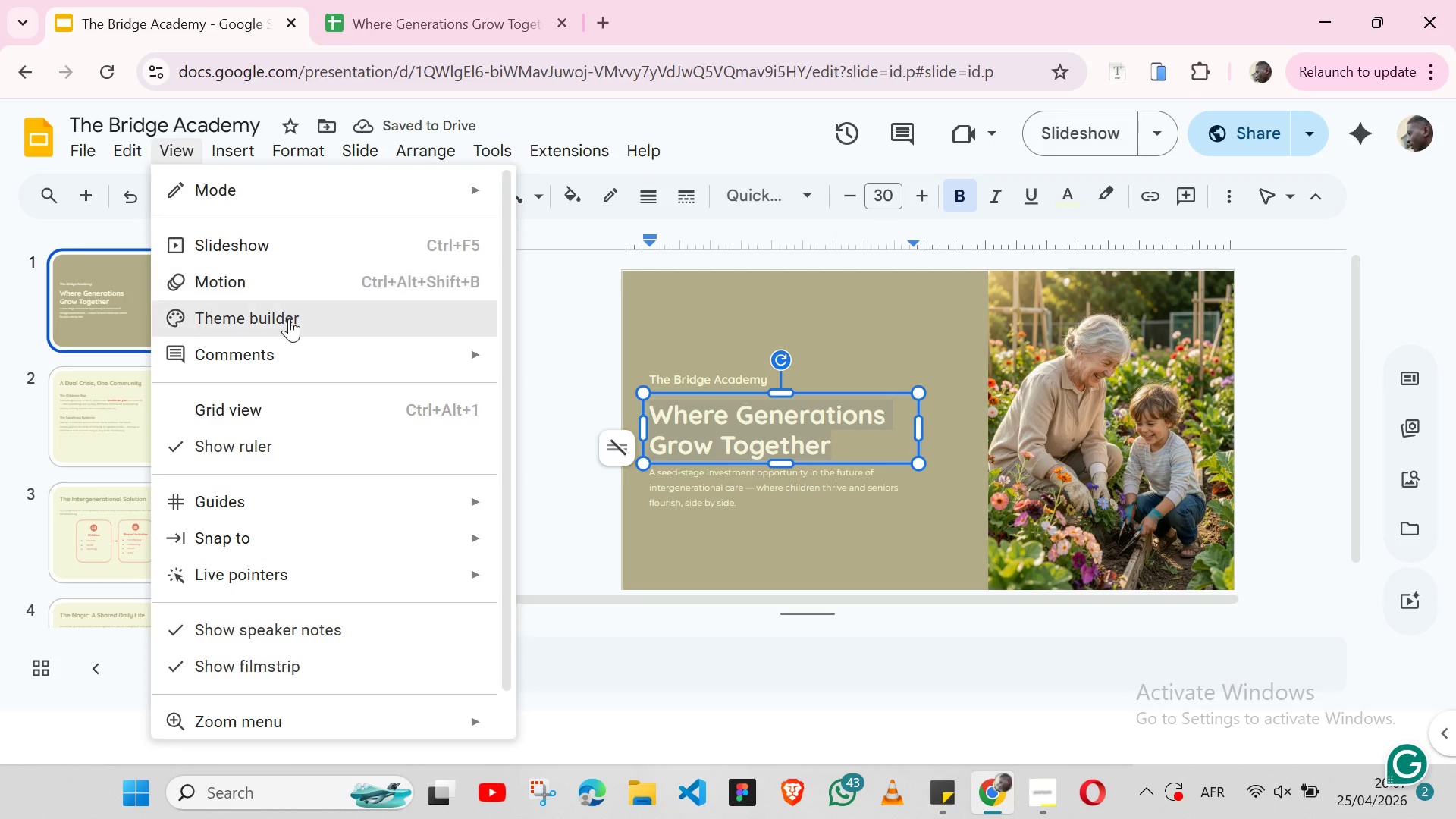 
left_click([289, 318])
 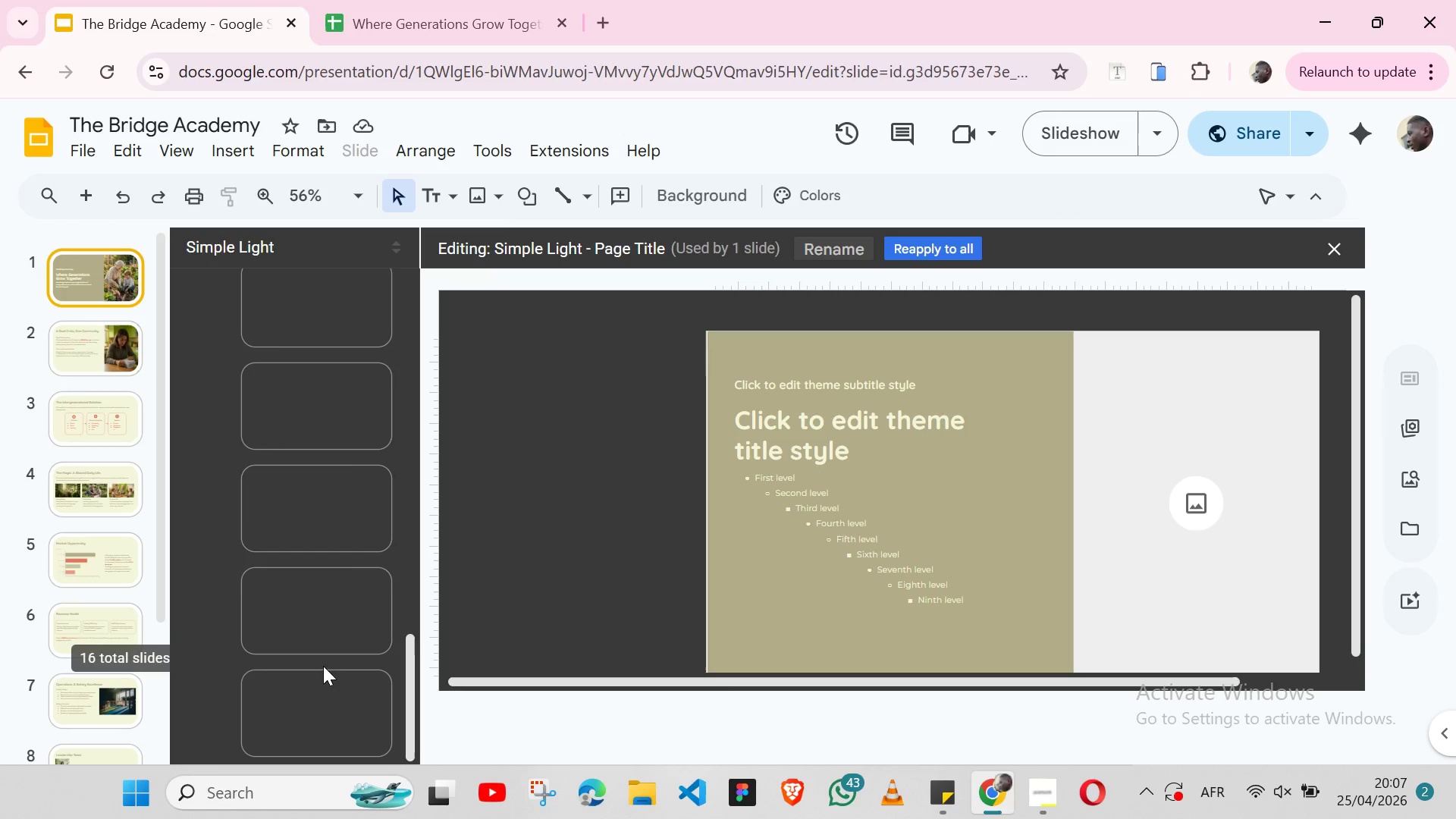 
wait(8.84)
 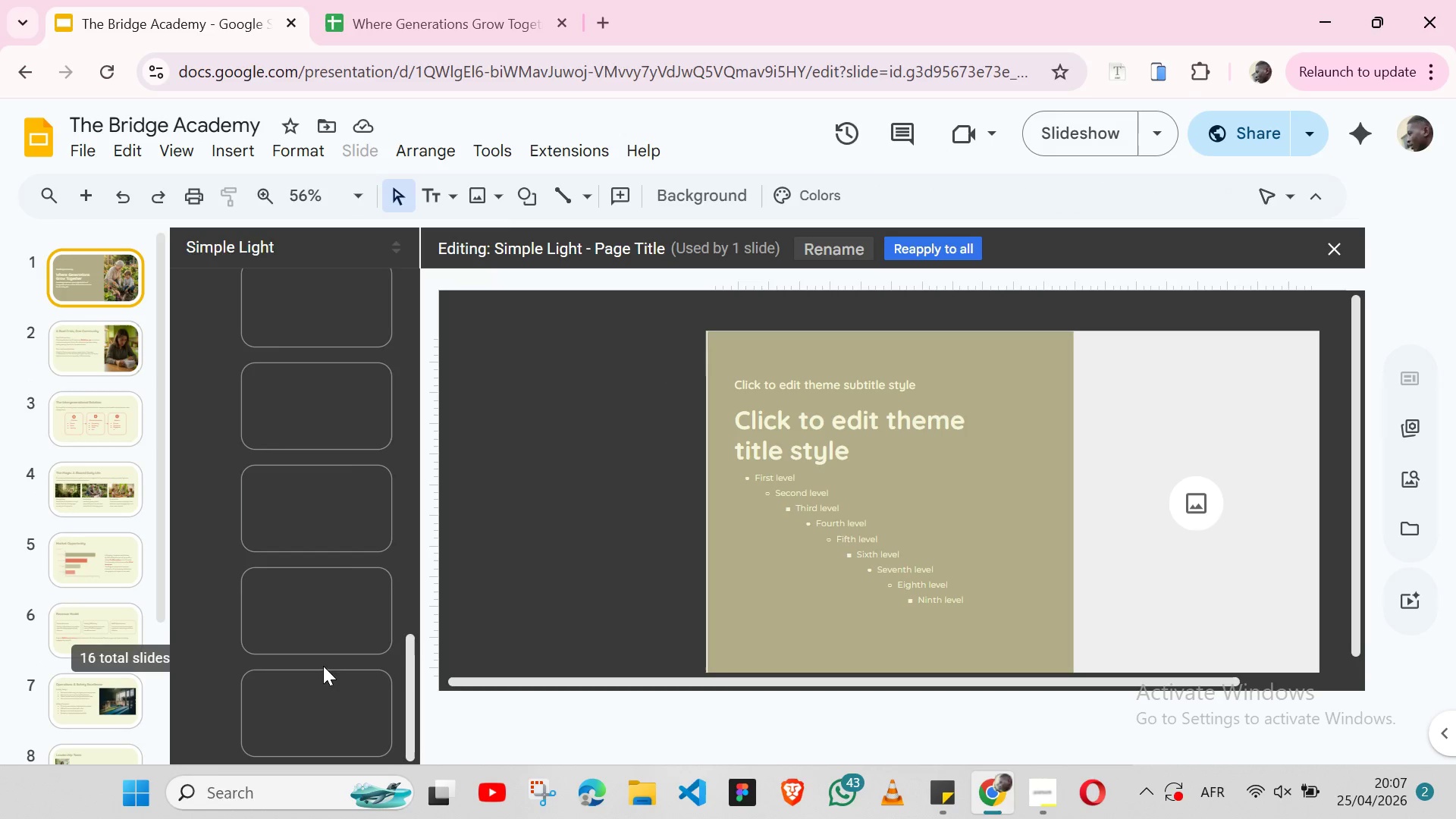 
left_click([309, 572])
 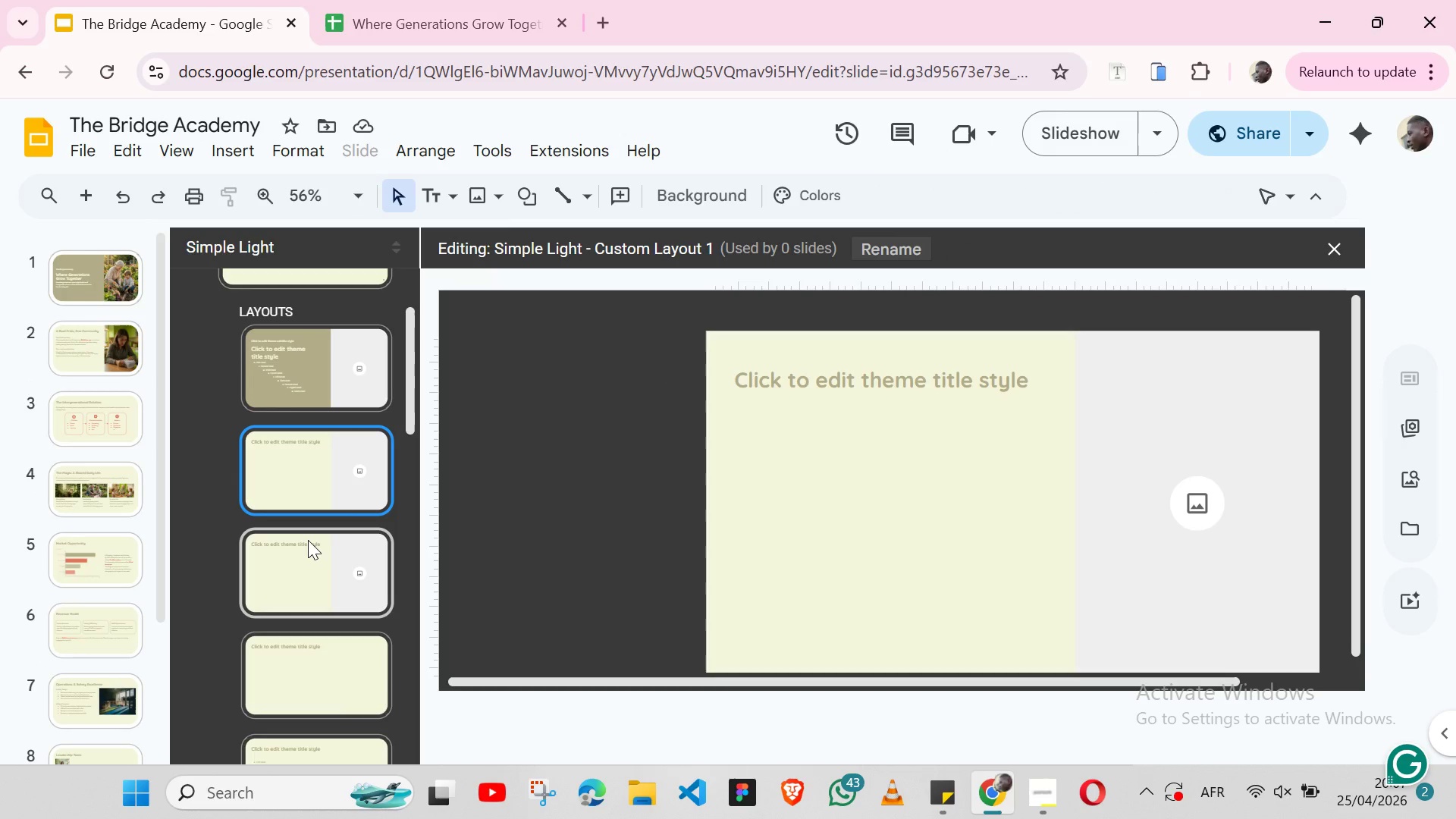 
left_click([308, 546])
 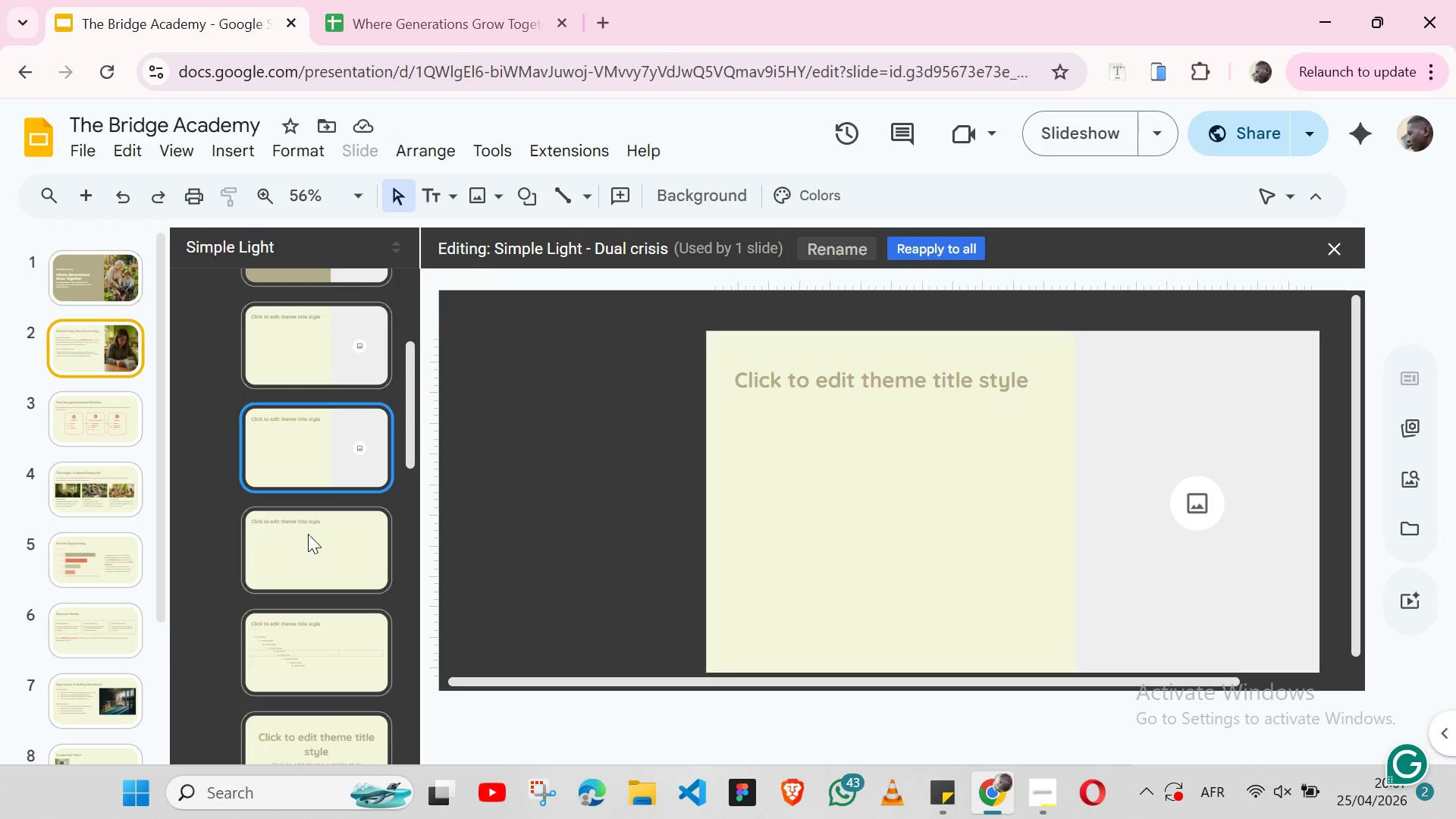 
left_click([307, 523])
 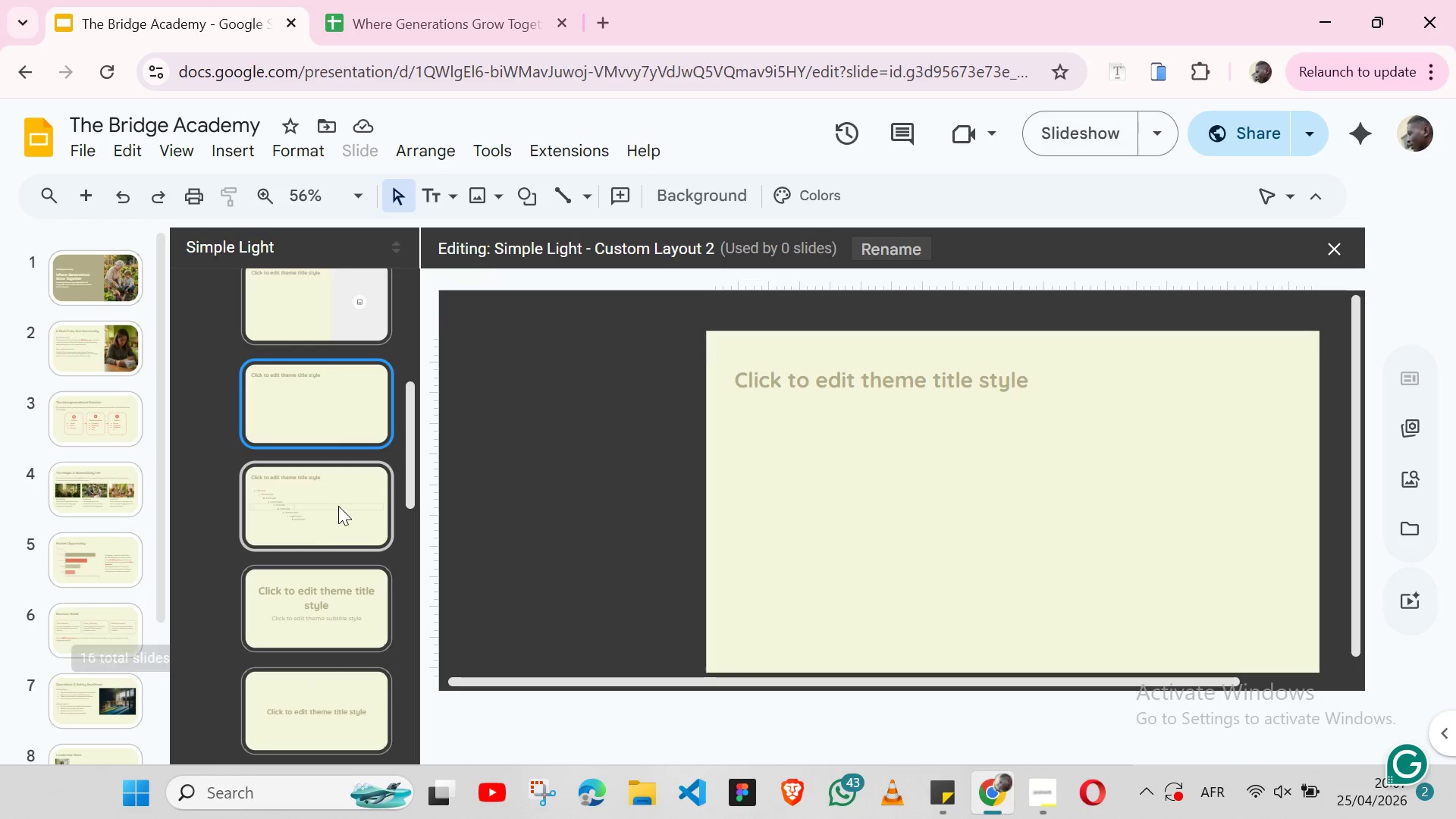 
left_click([338, 506])
 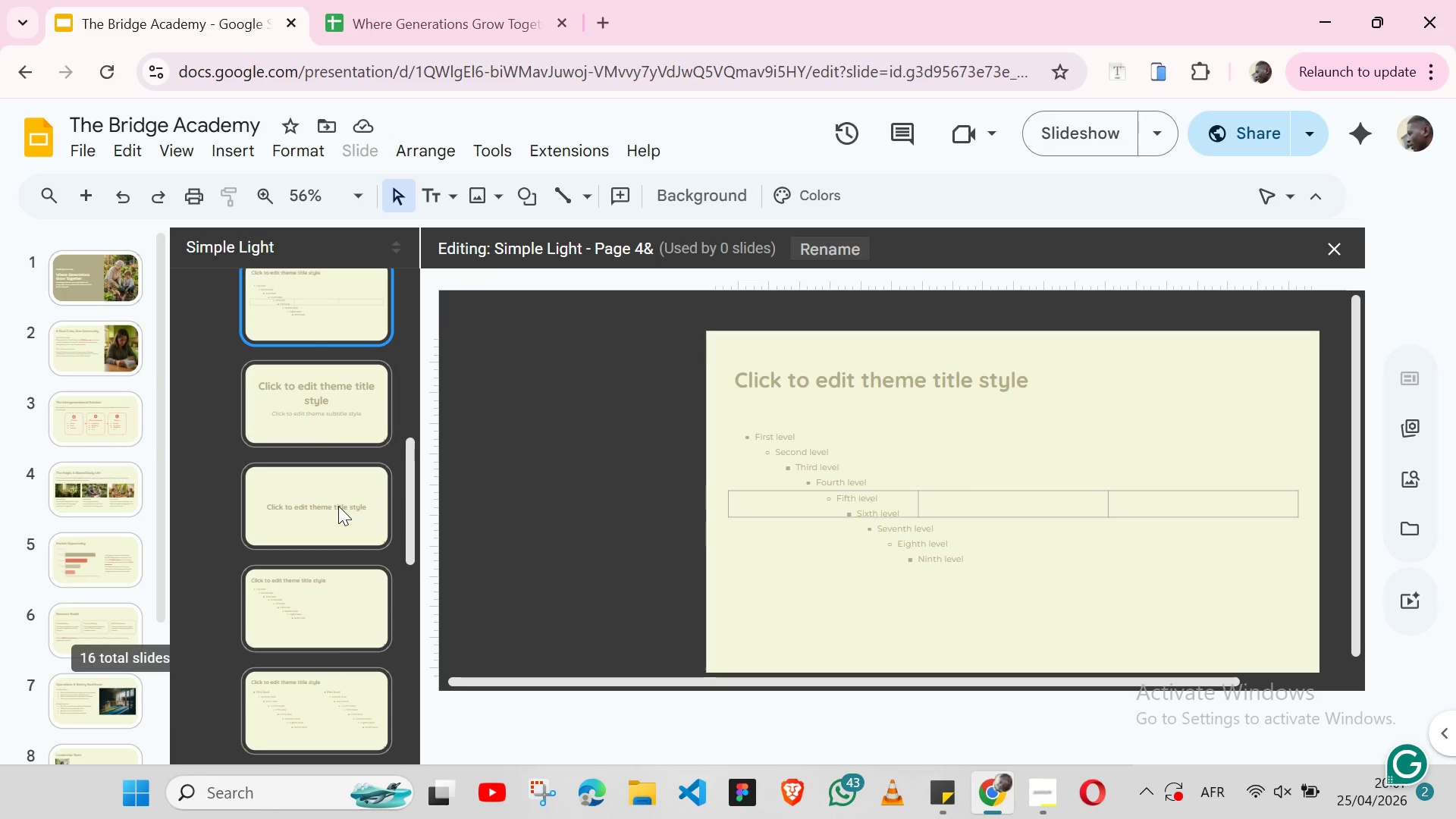 
left_click([338, 506])
 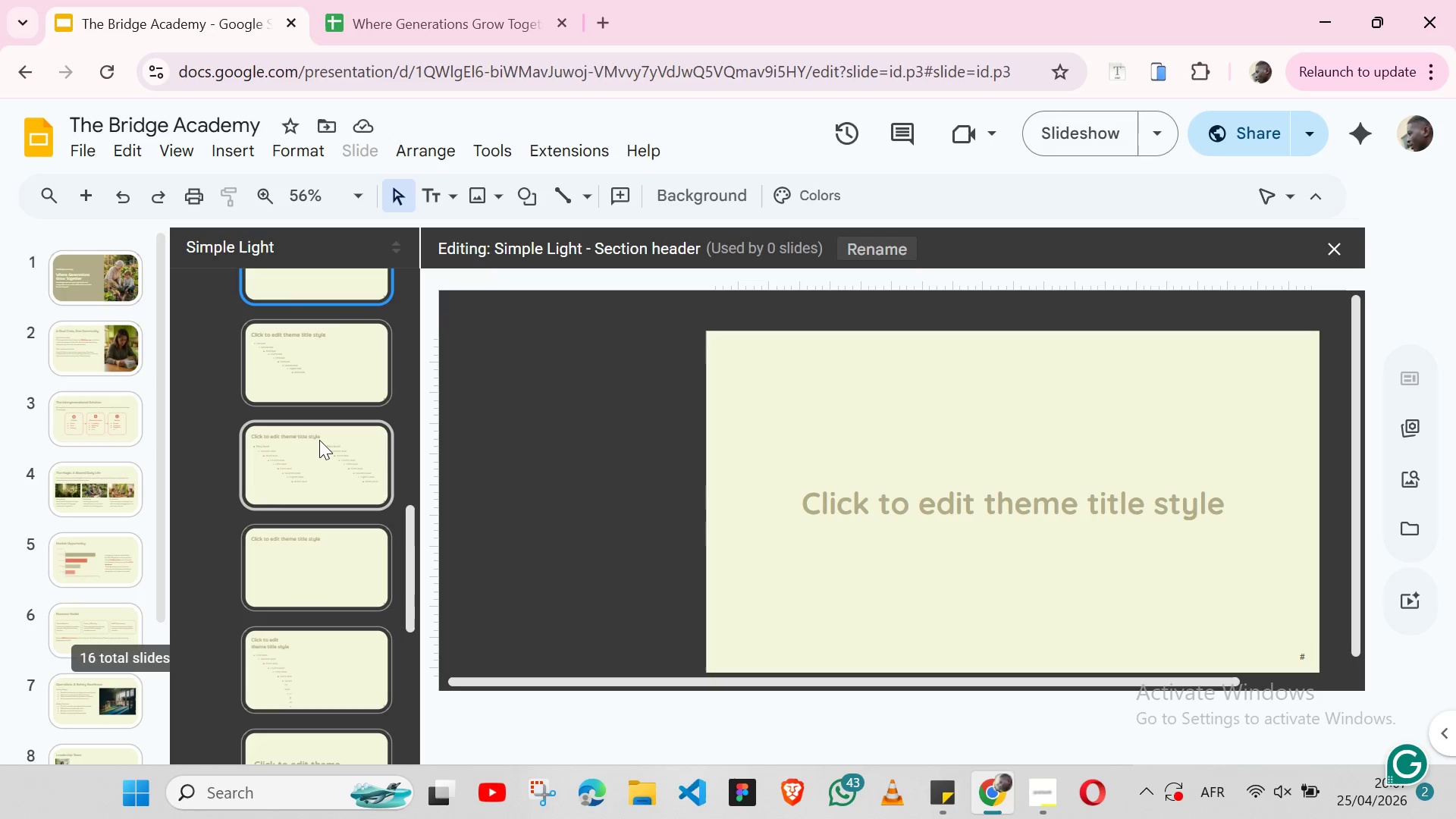 
left_click([319, 440])
 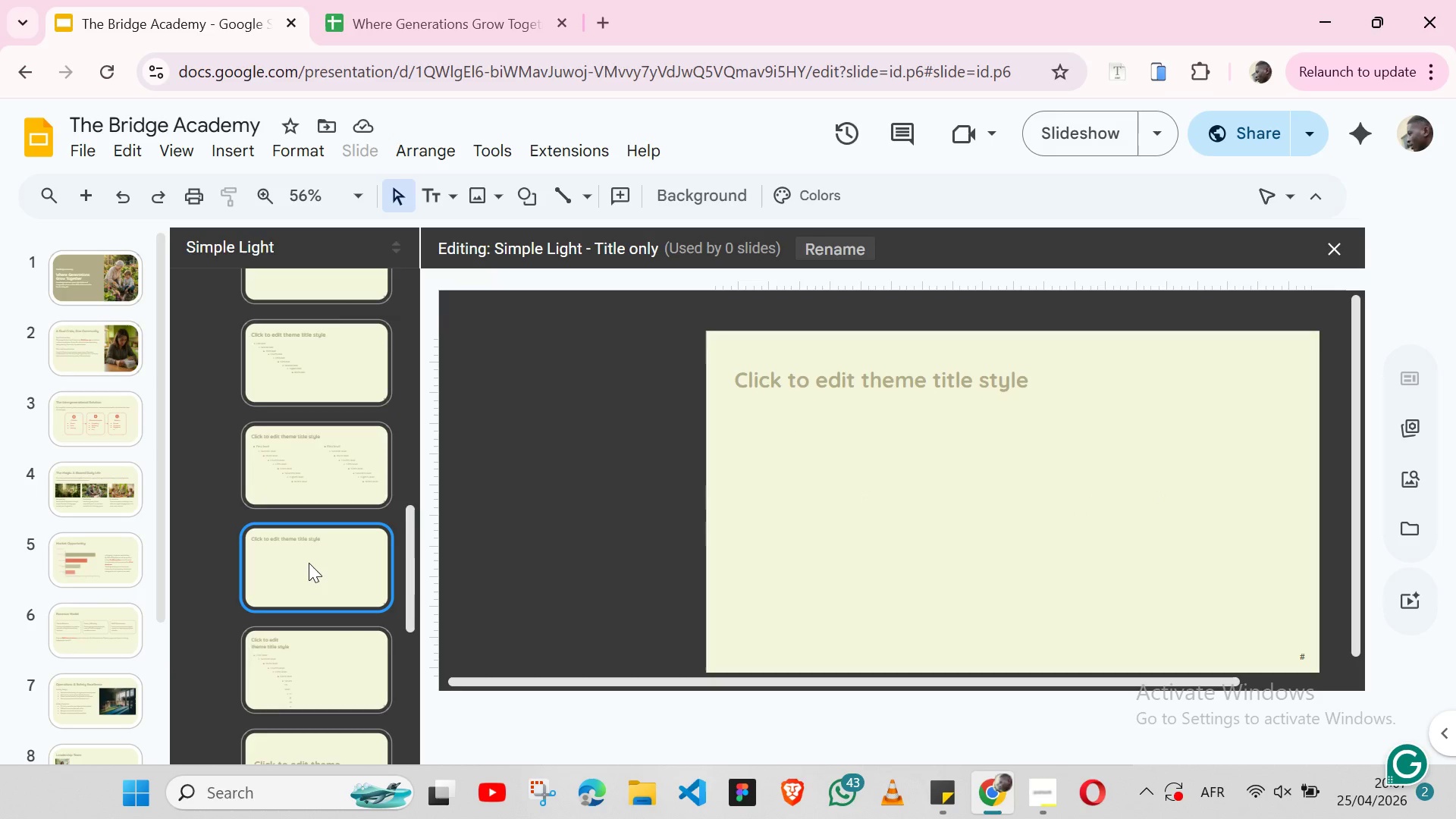 
left_click([309, 563])
 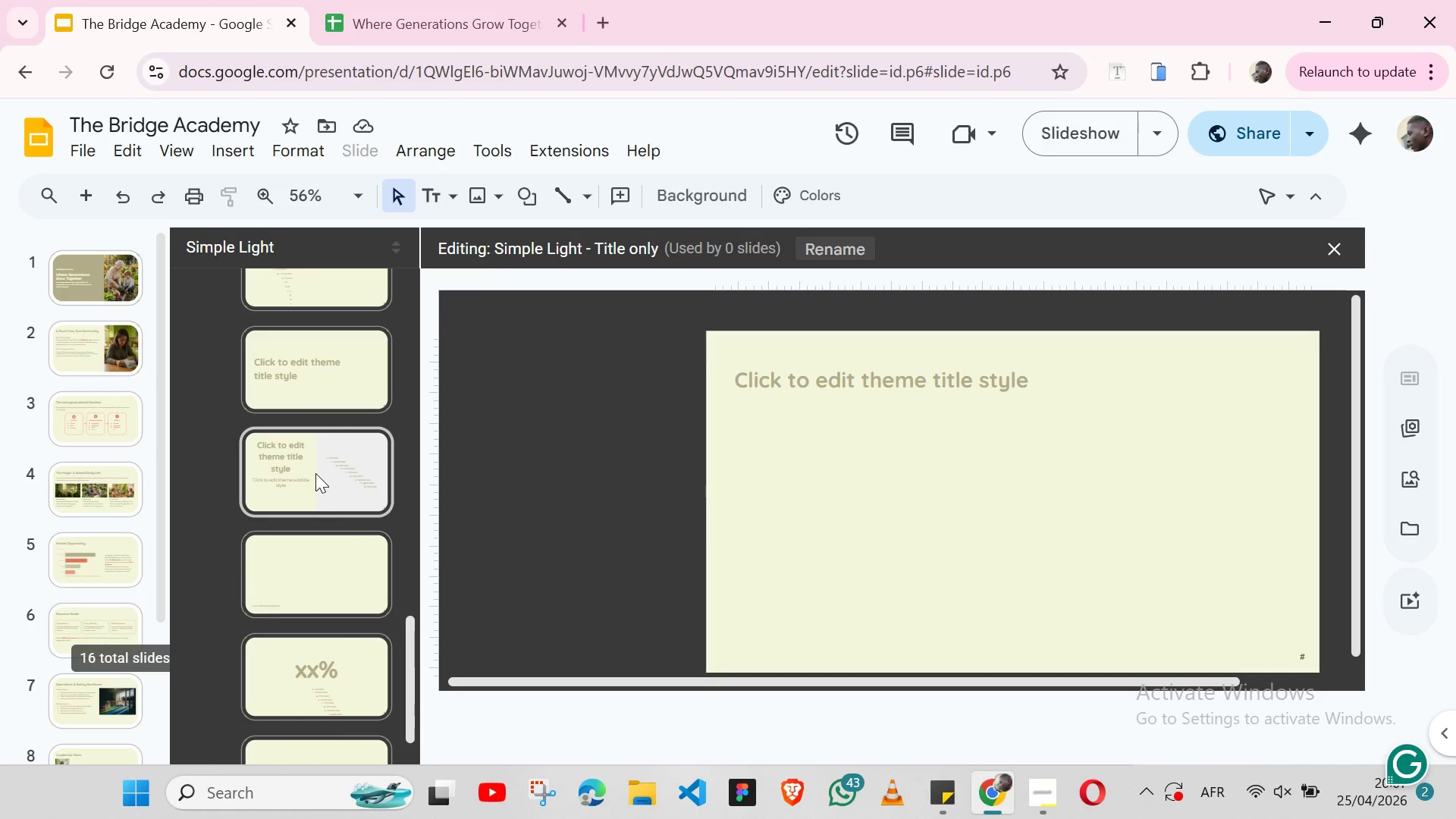 
left_click([315, 473])
 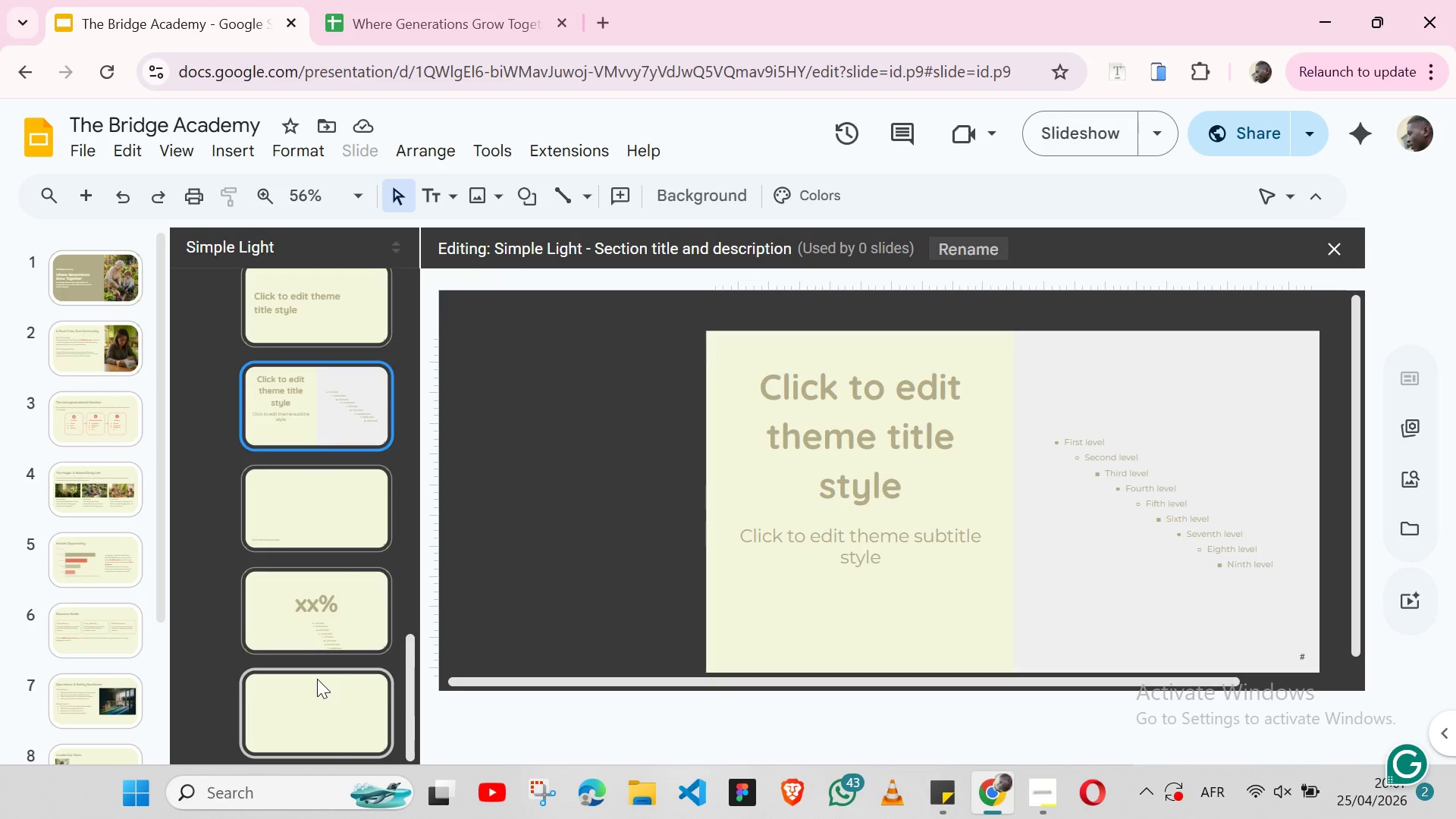 
left_click([317, 679])
 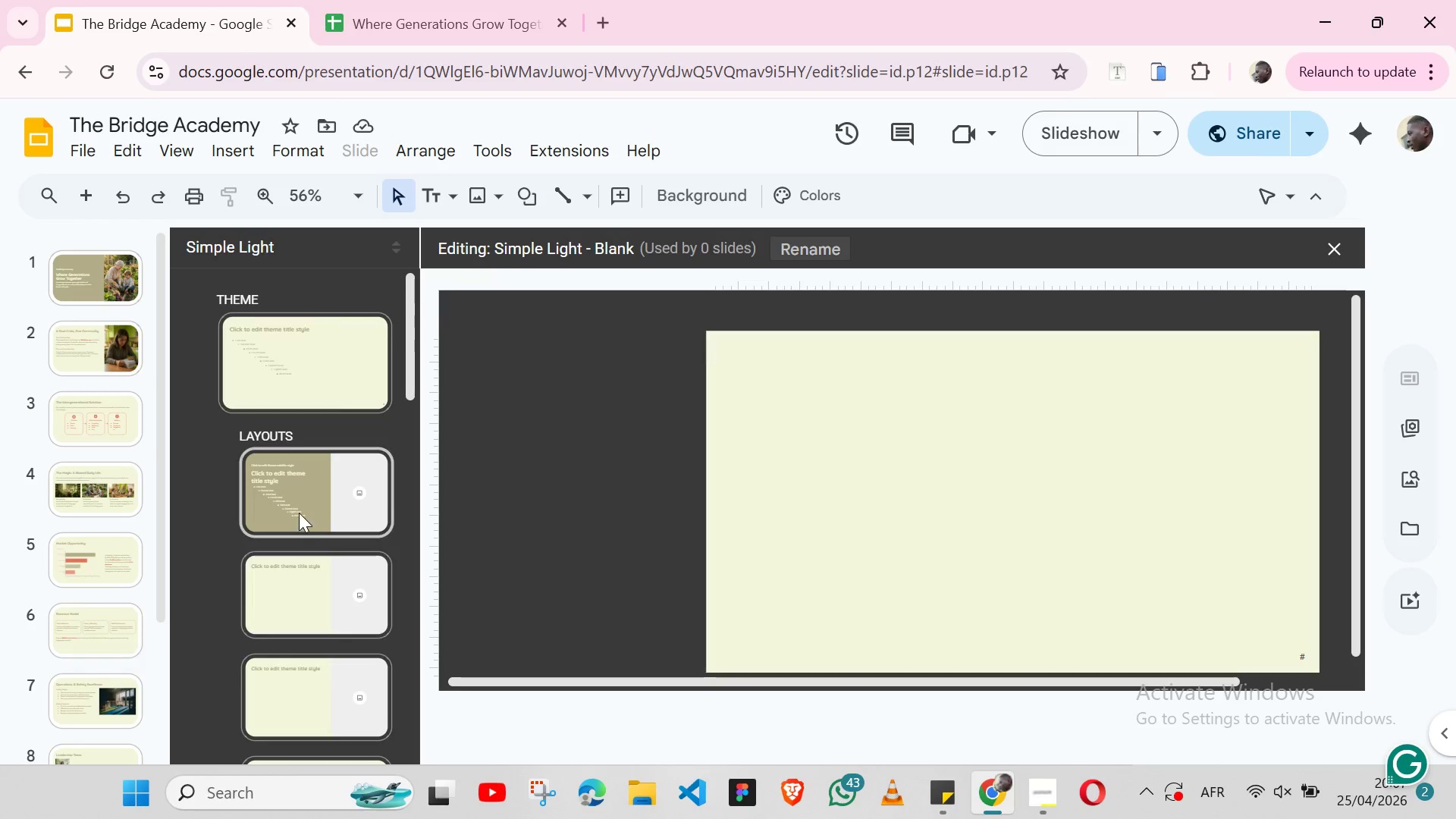 
left_click([299, 513])
 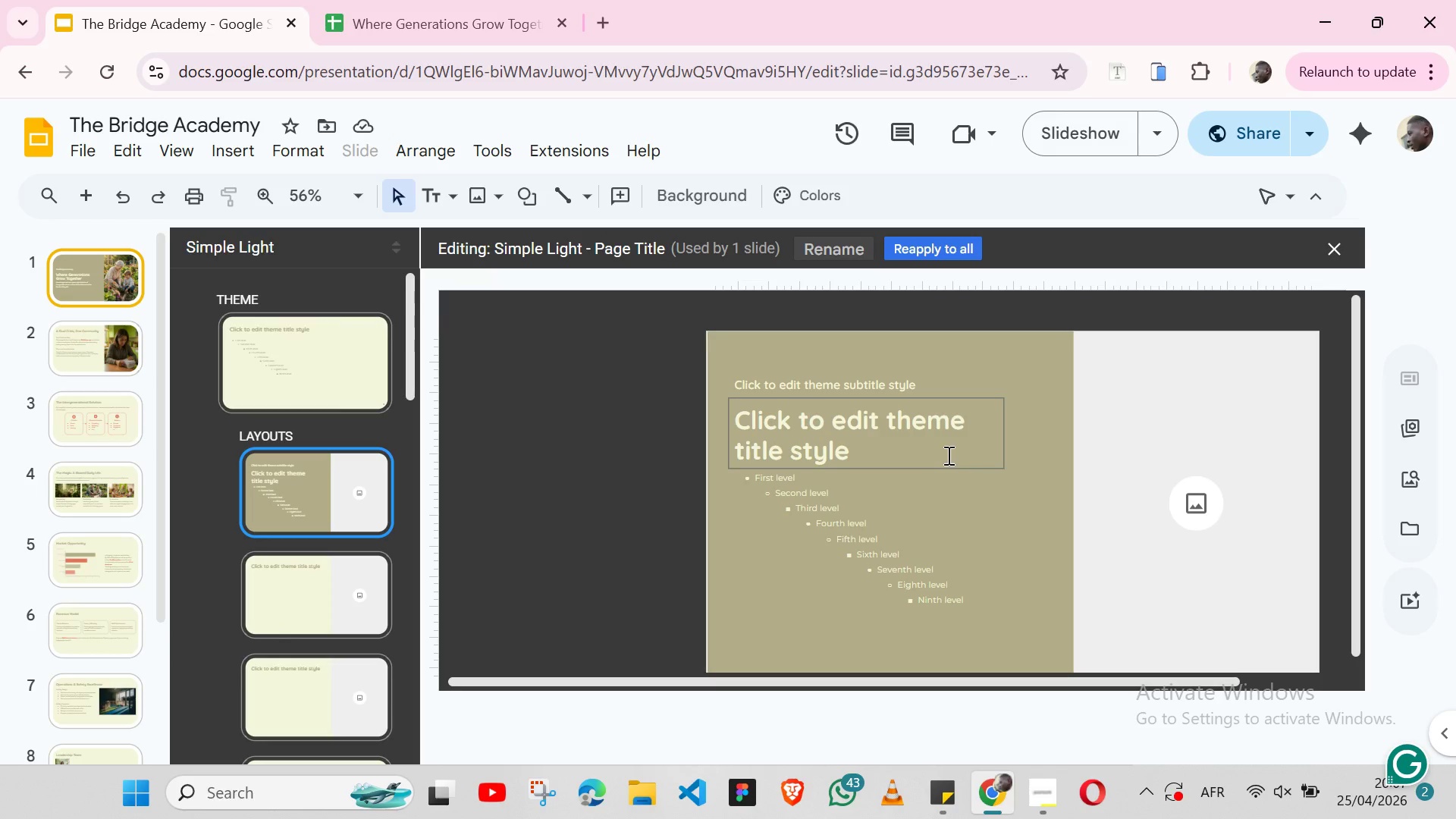 
left_click([998, 459])
 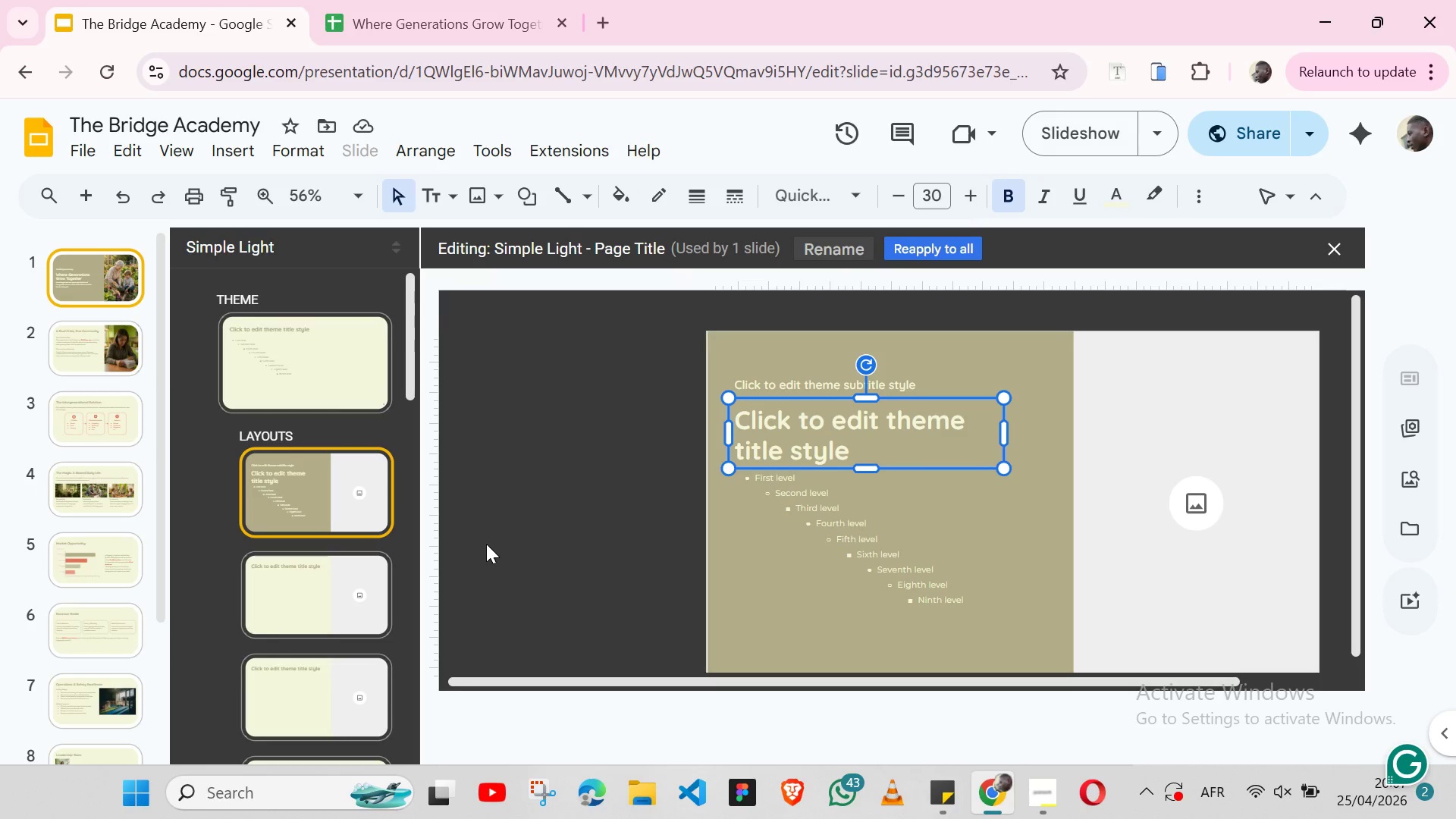 
wait(5.23)
 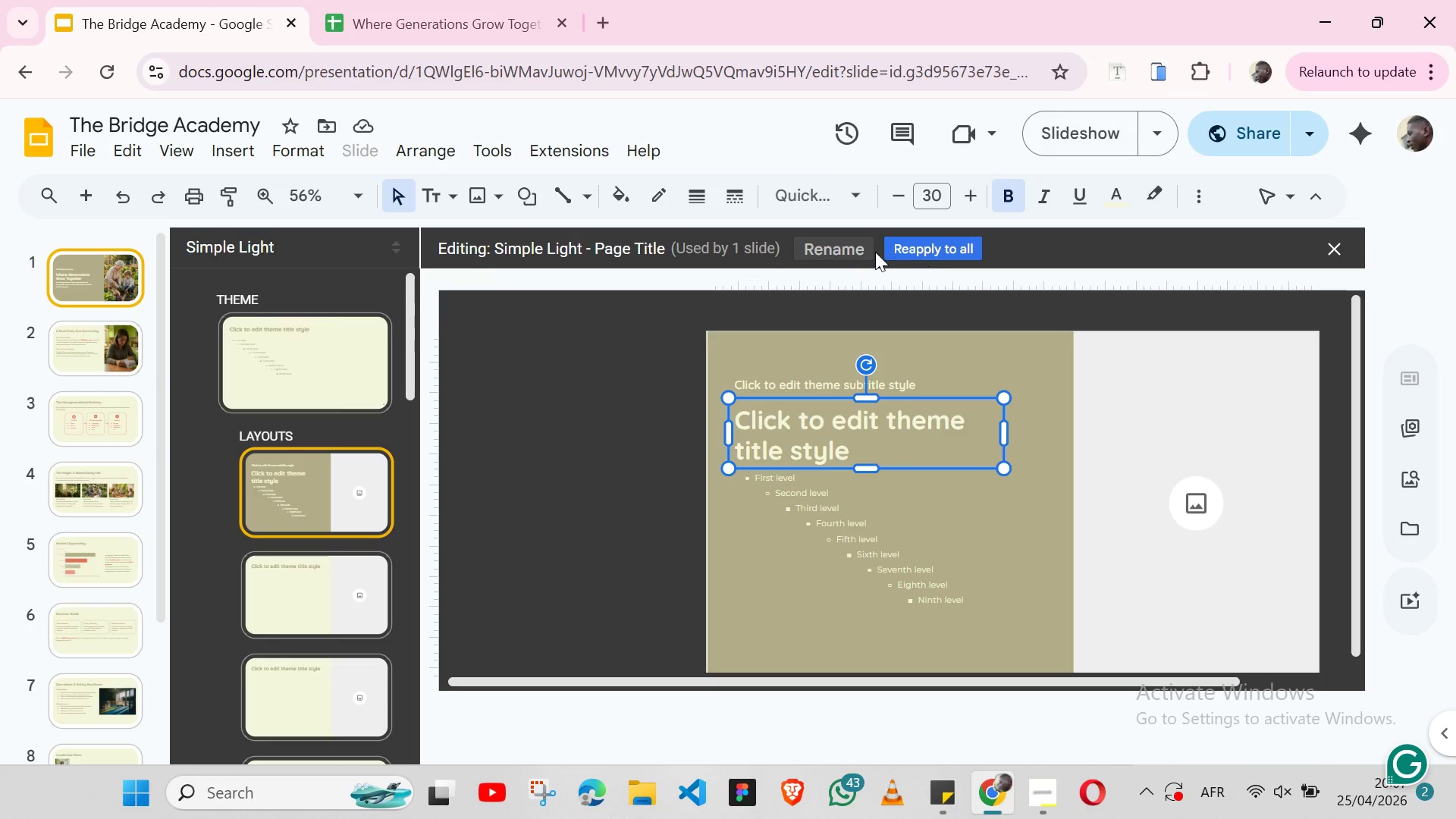 
left_click([311, 390])
 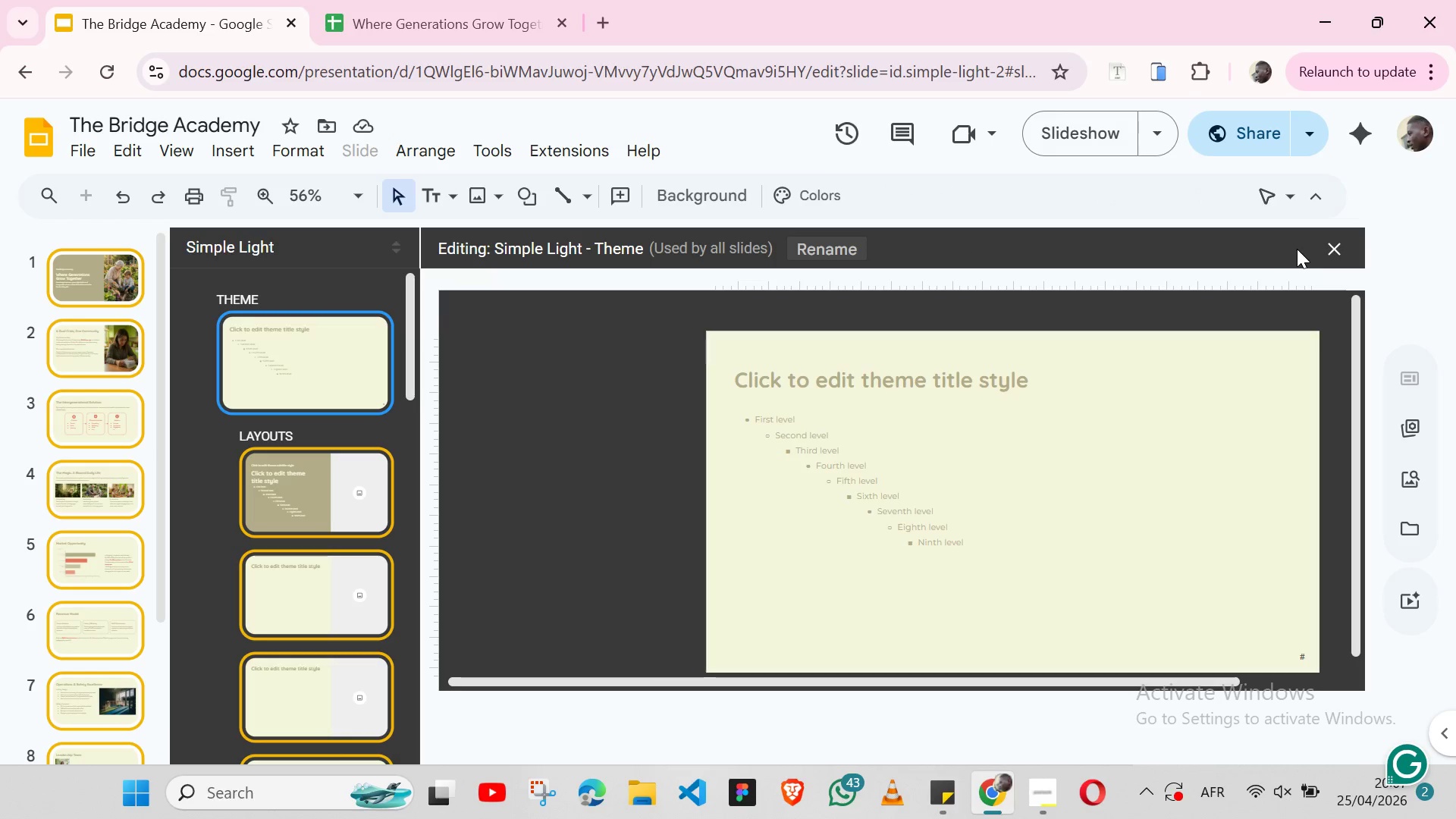 
left_click([1332, 245])
 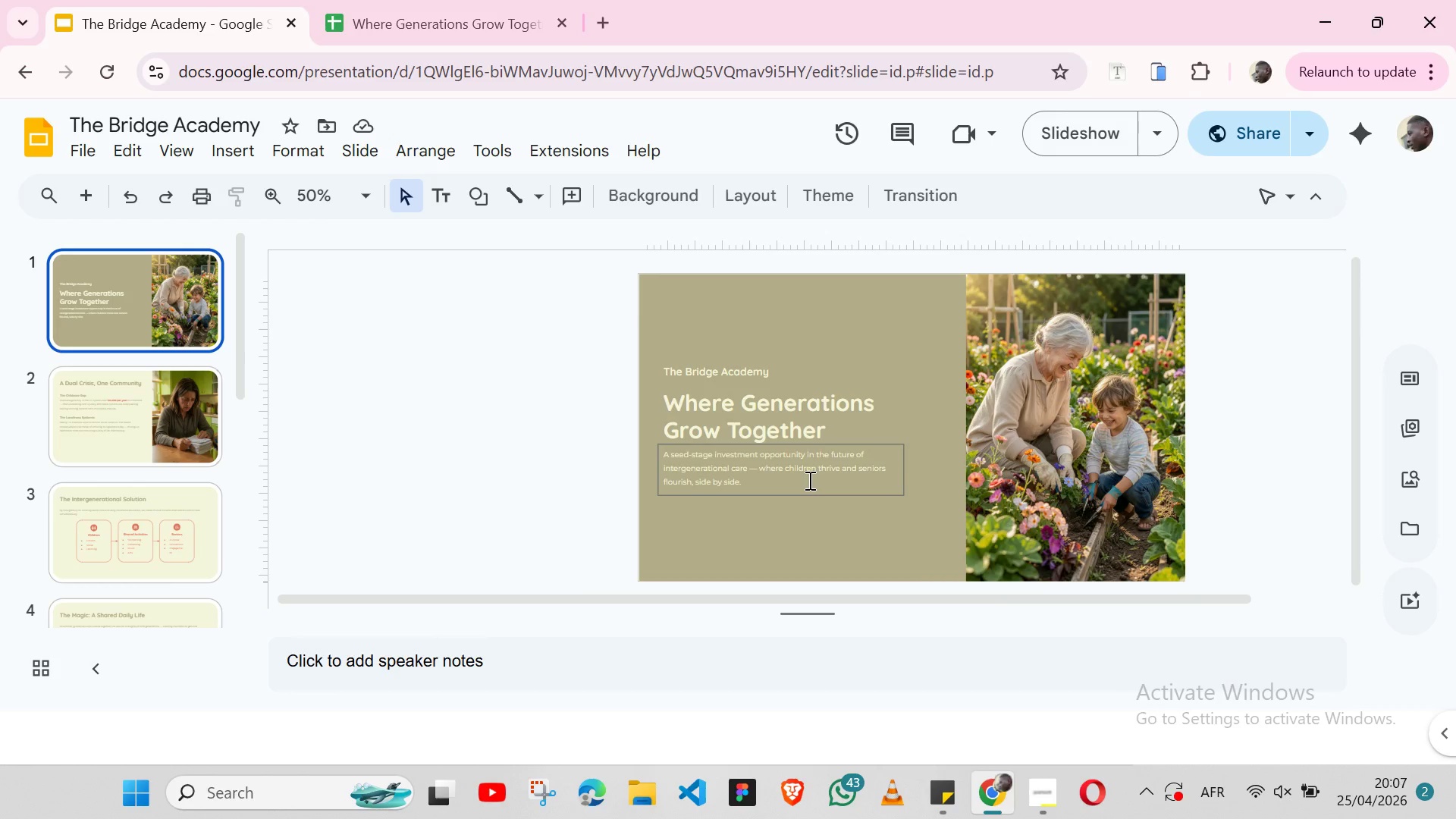 
left_click([369, 193])
 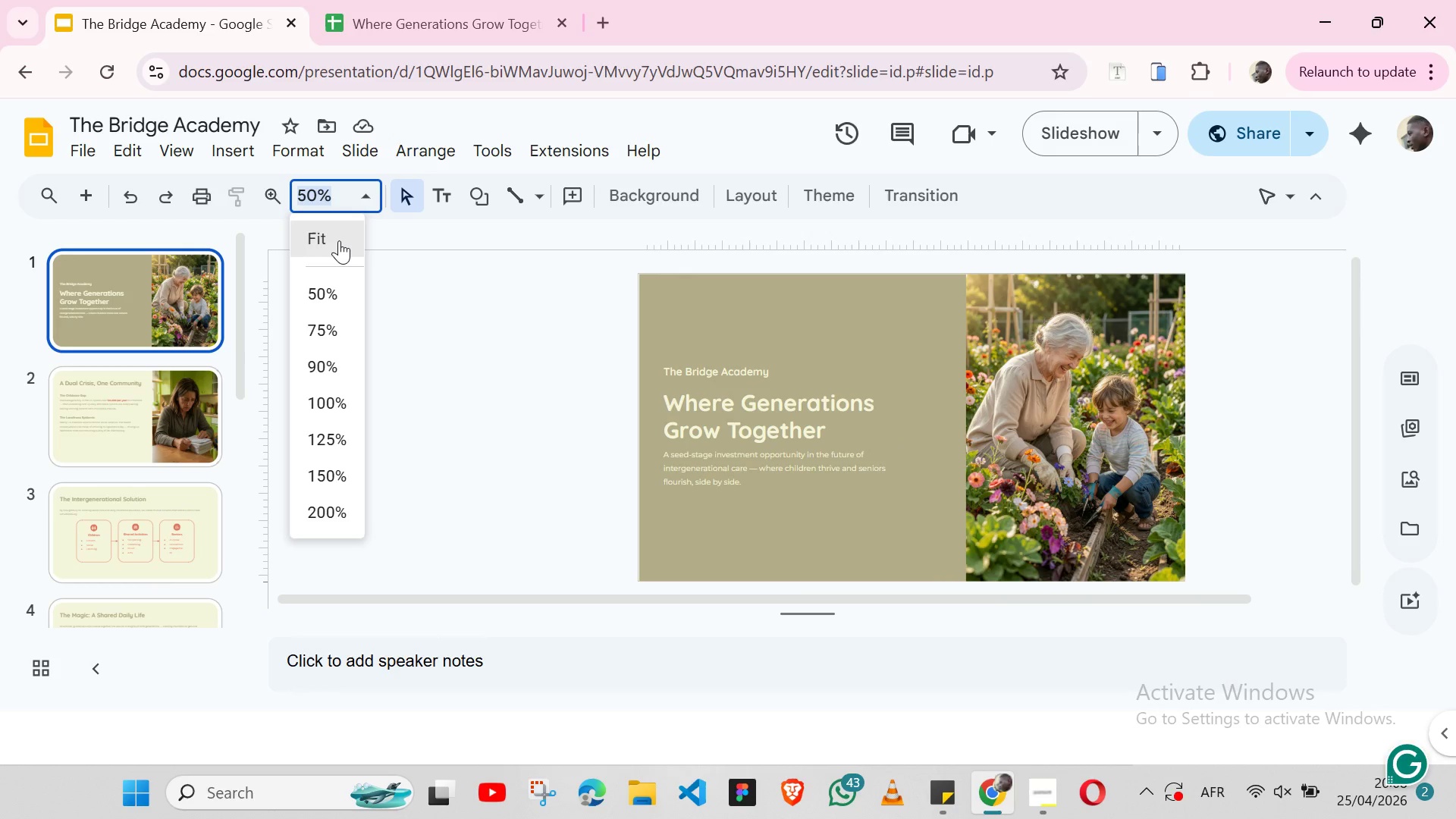 
left_click([339, 240])
 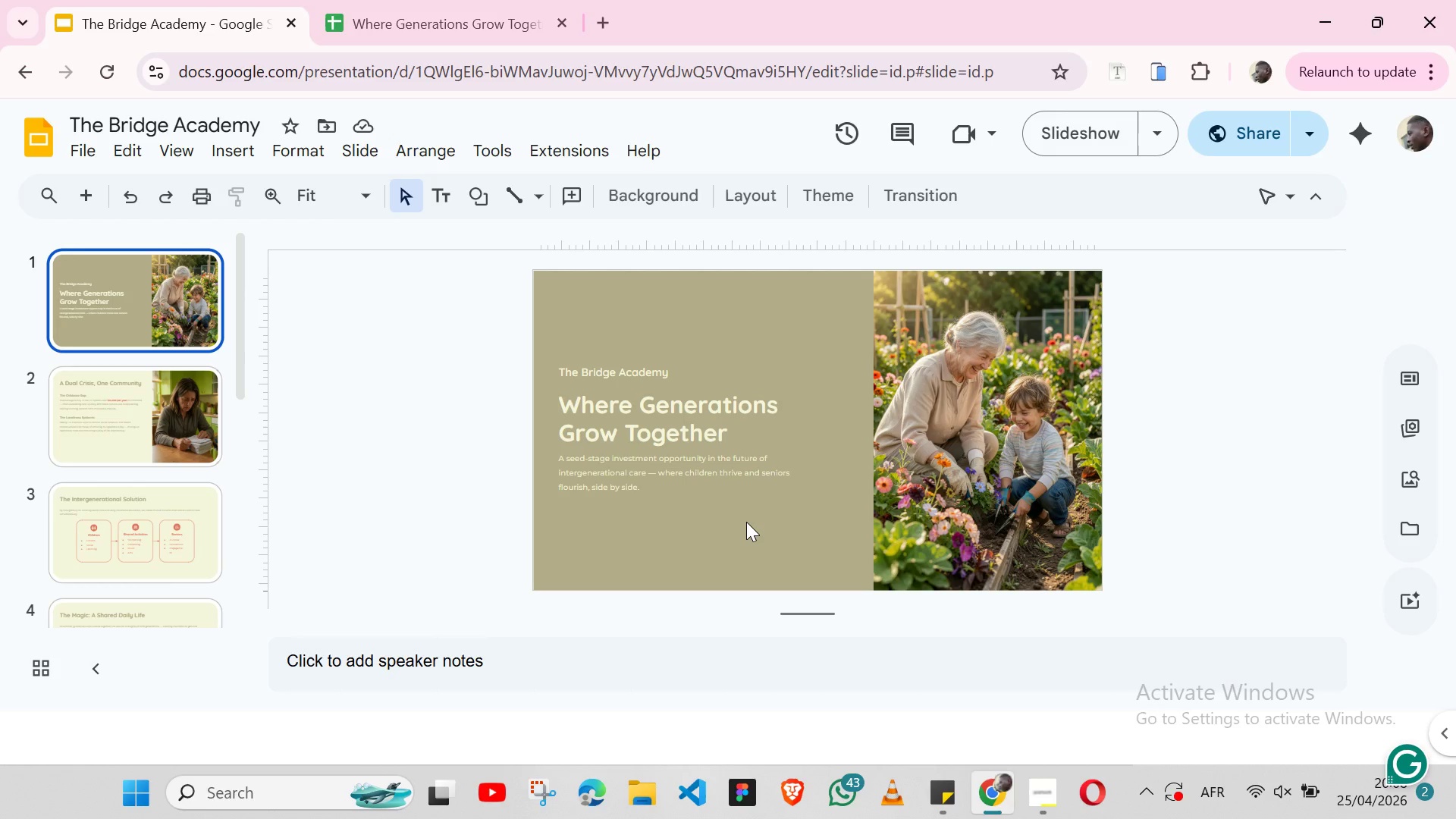 
wait(8.94)
 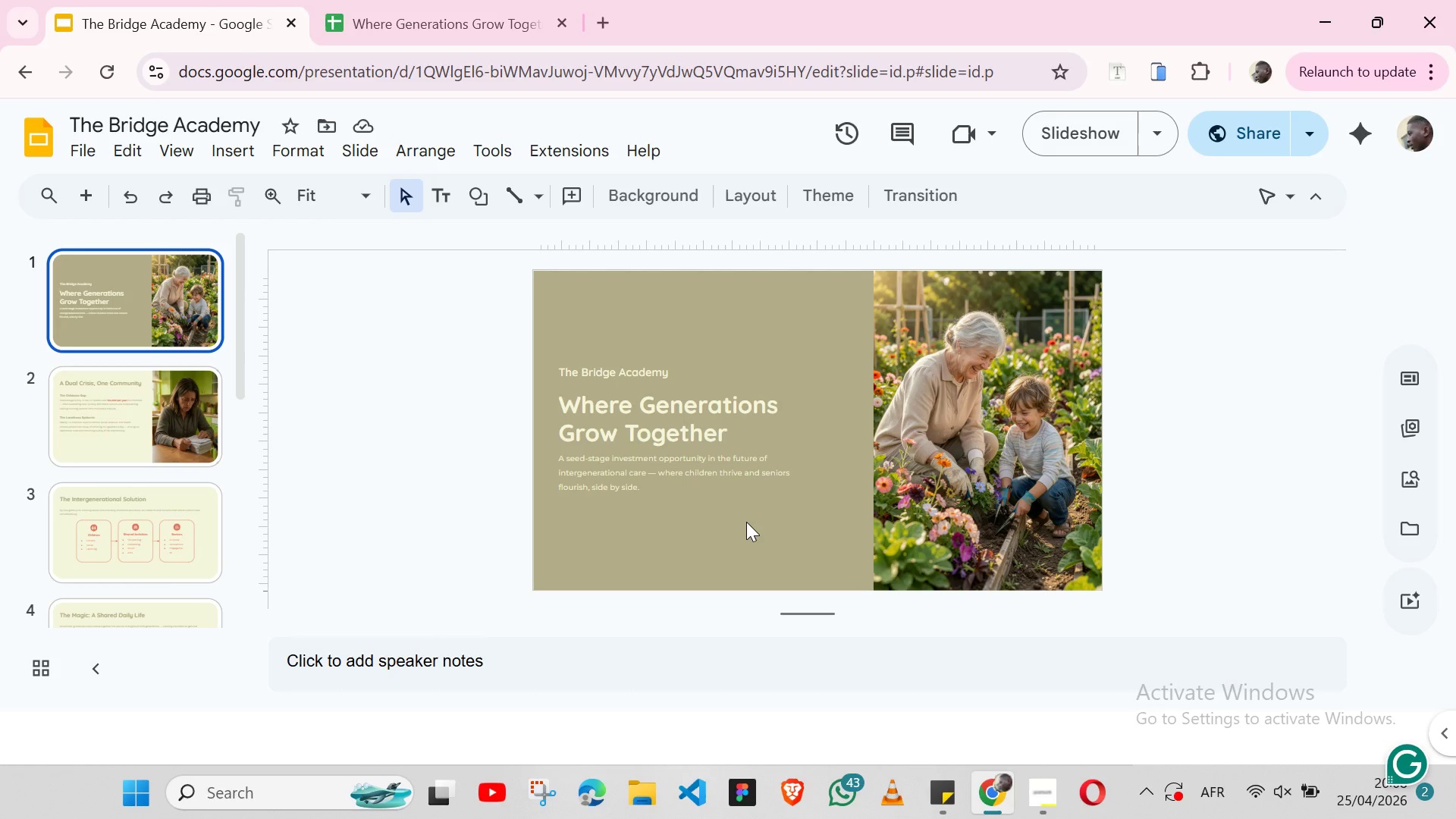 
double_click([645, 370])
 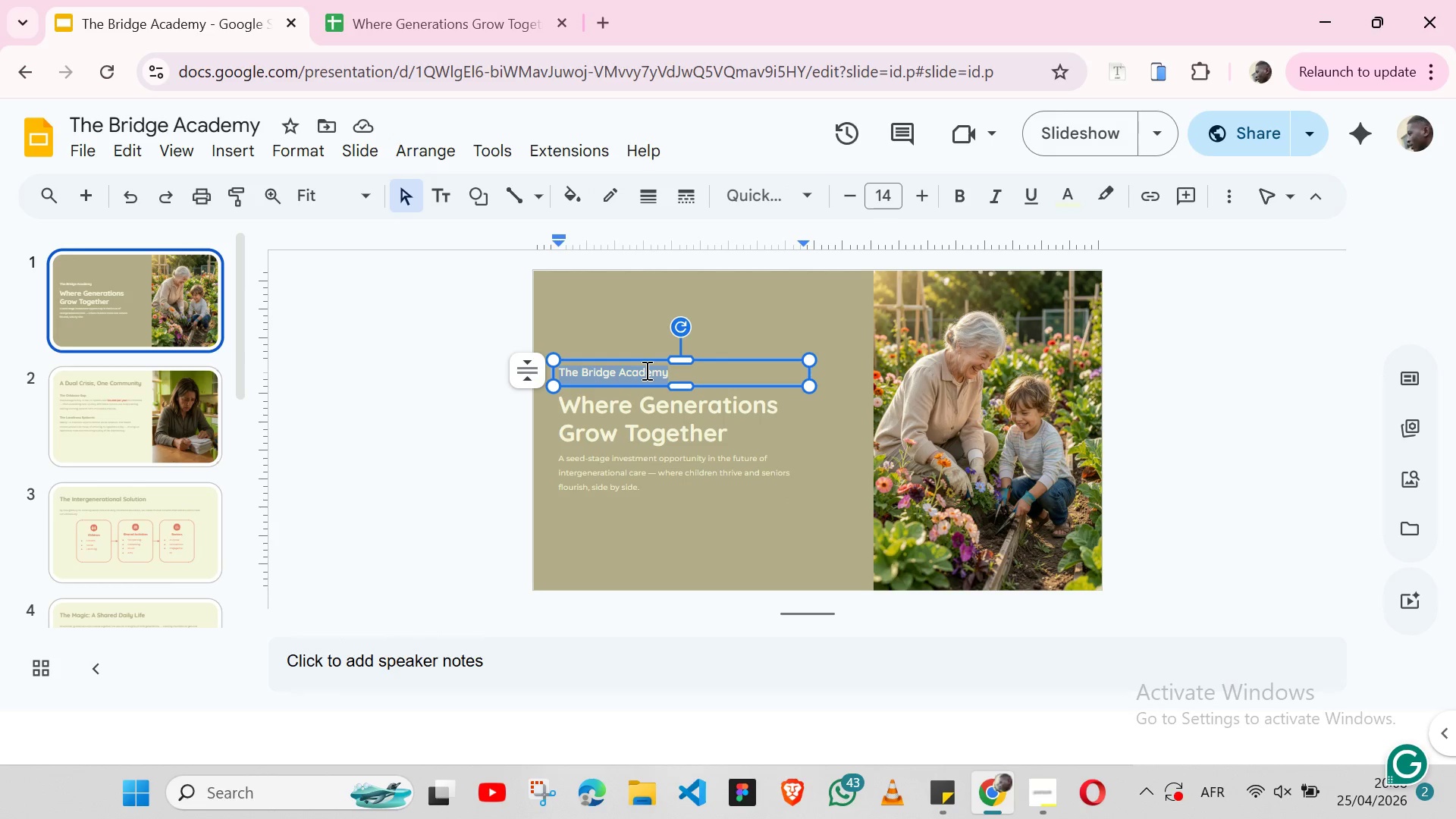 
triple_click([645, 370])
 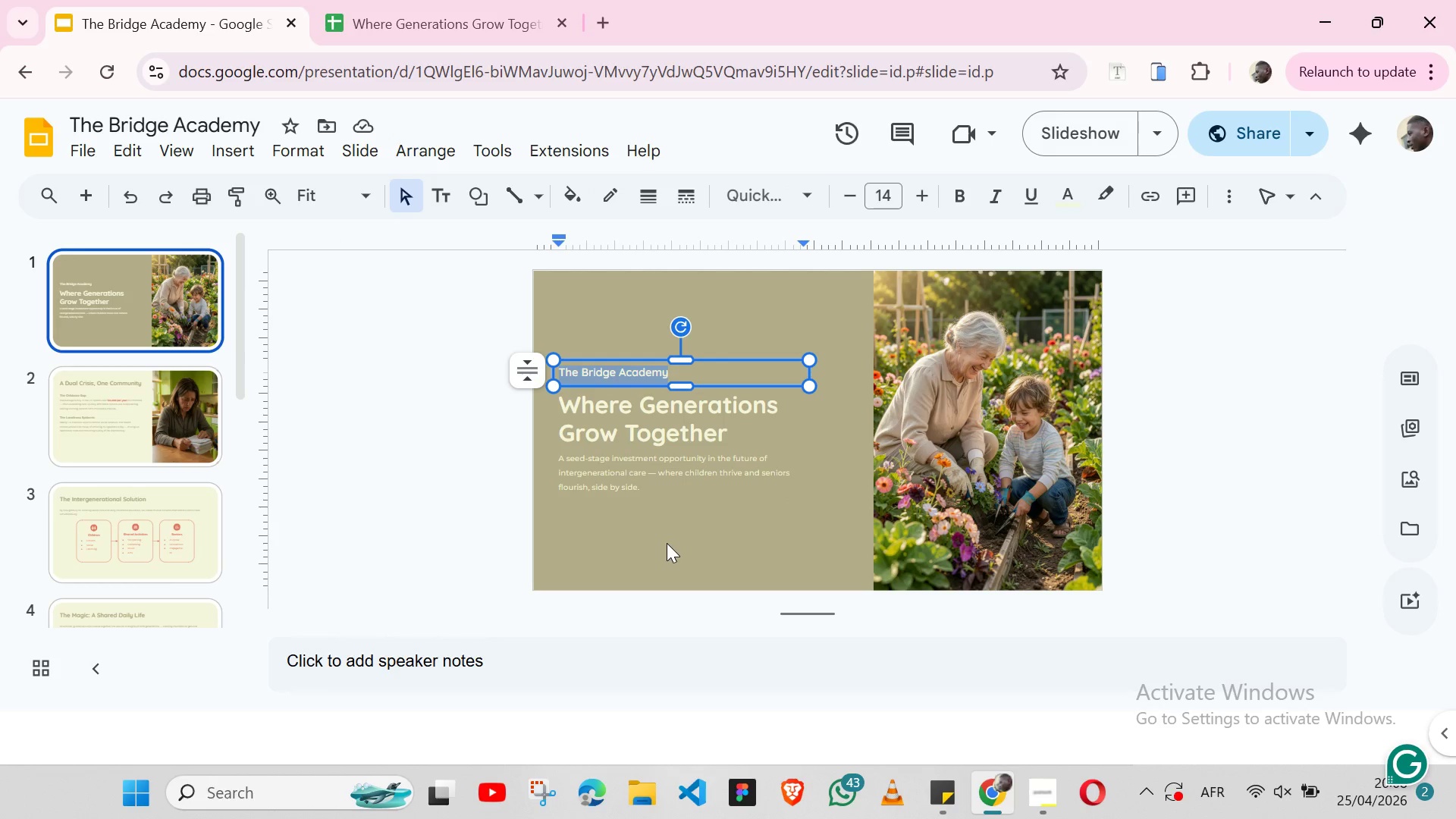 
left_click([667, 543])
 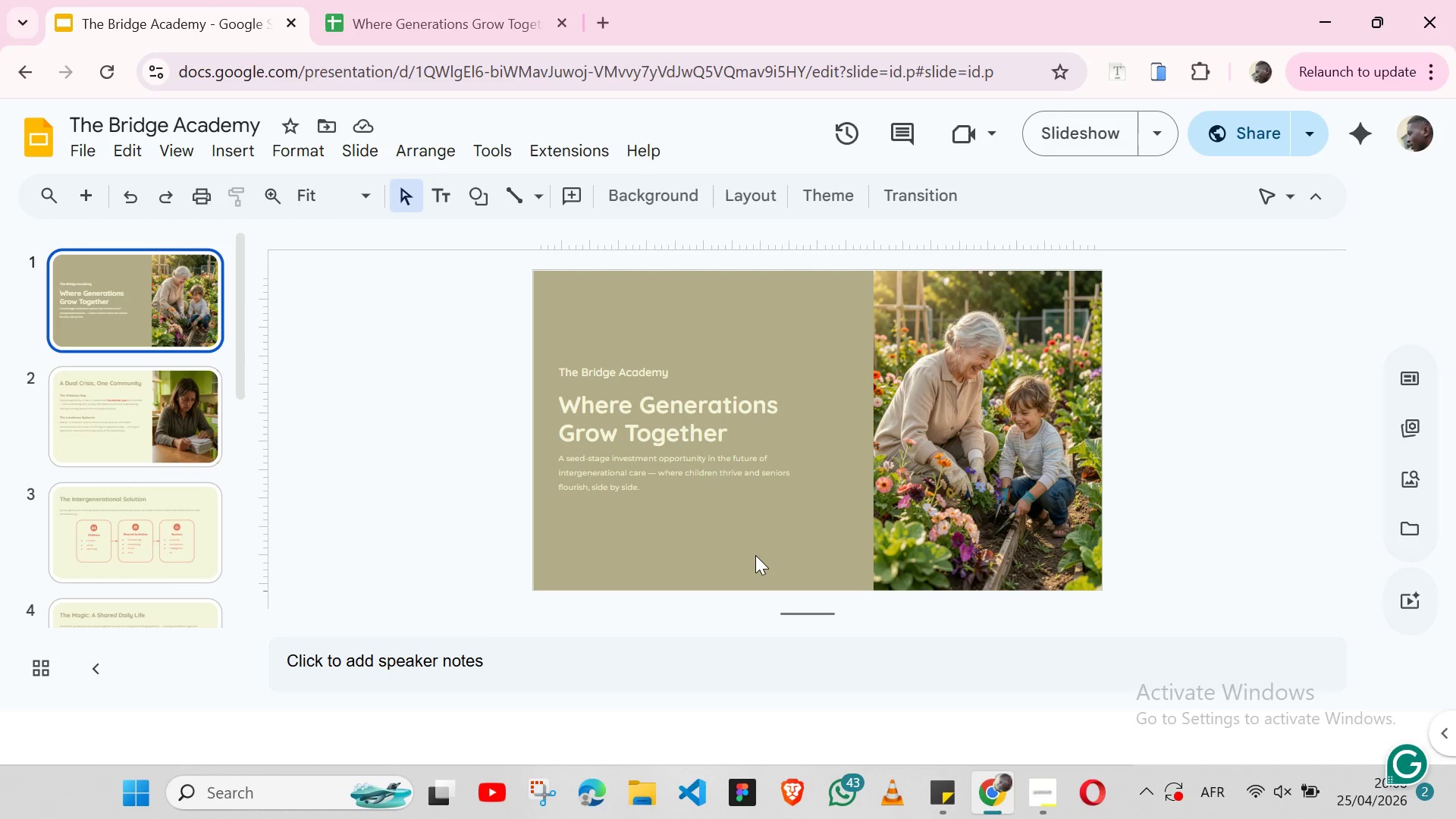 
wait(43.75)
 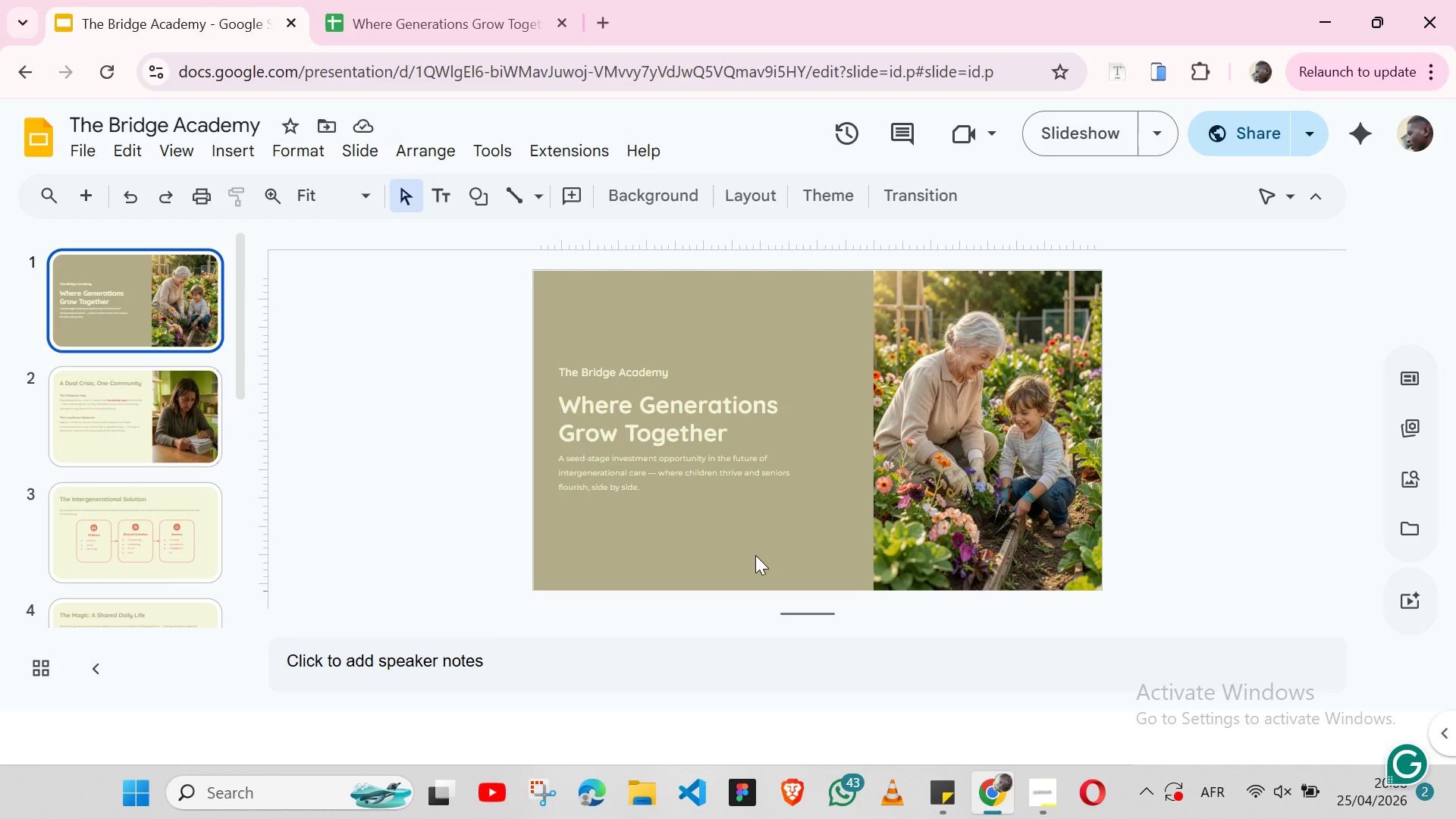 
left_click([1053, 796])